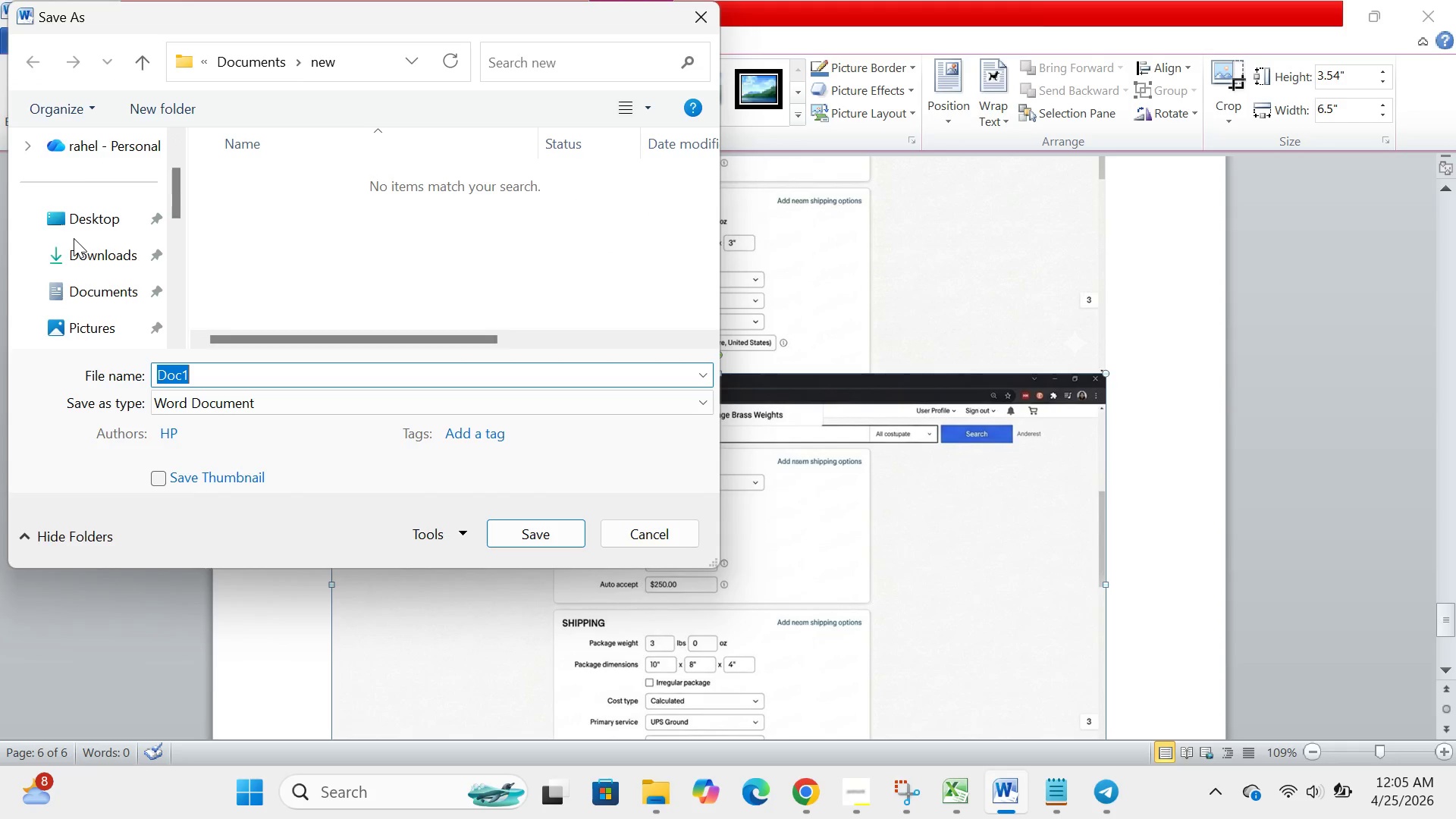 
scroll: coordinate [74, 238], scroll_direction: down, amount: 1.0
 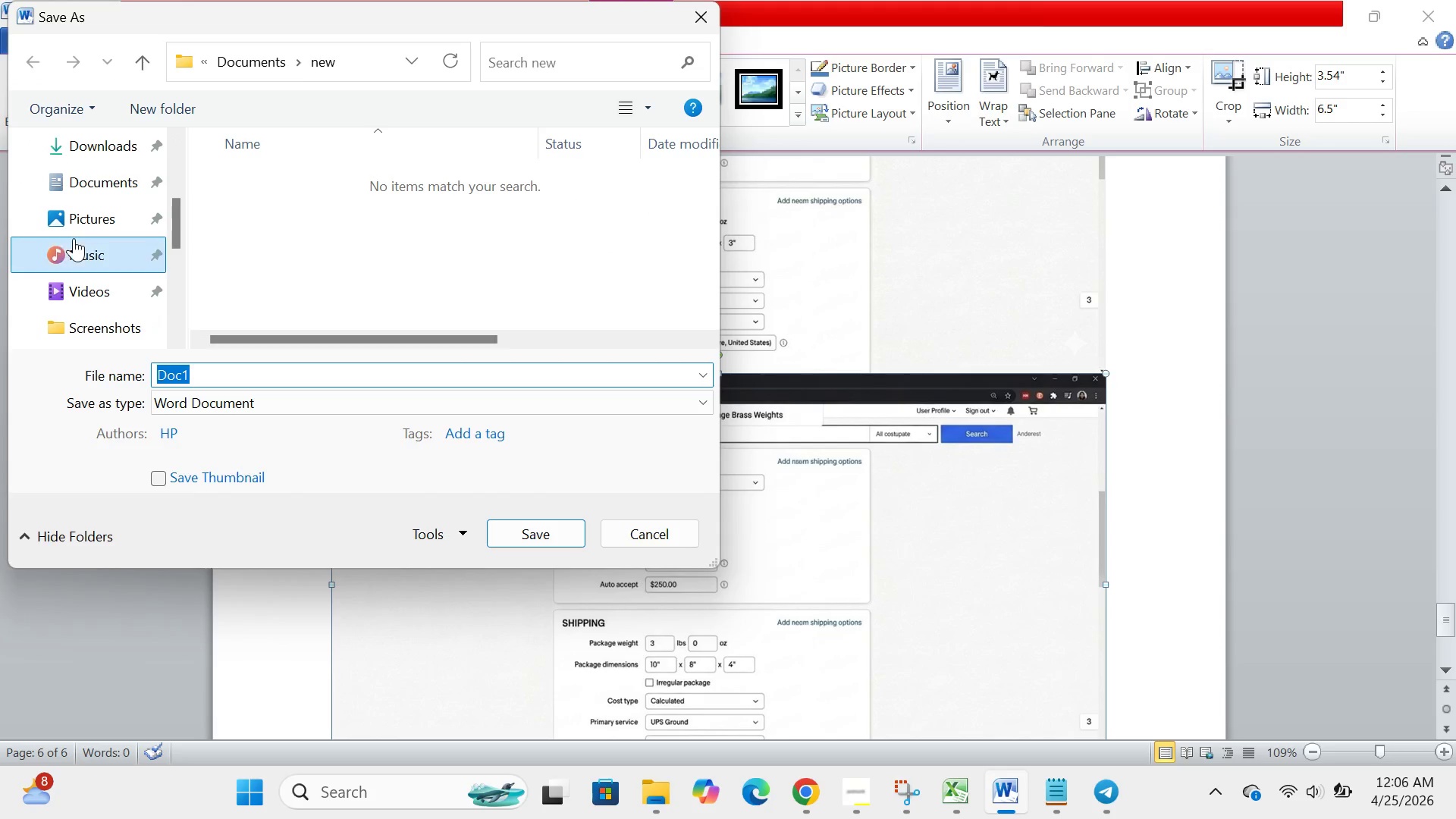 
left_click([74, 238])
 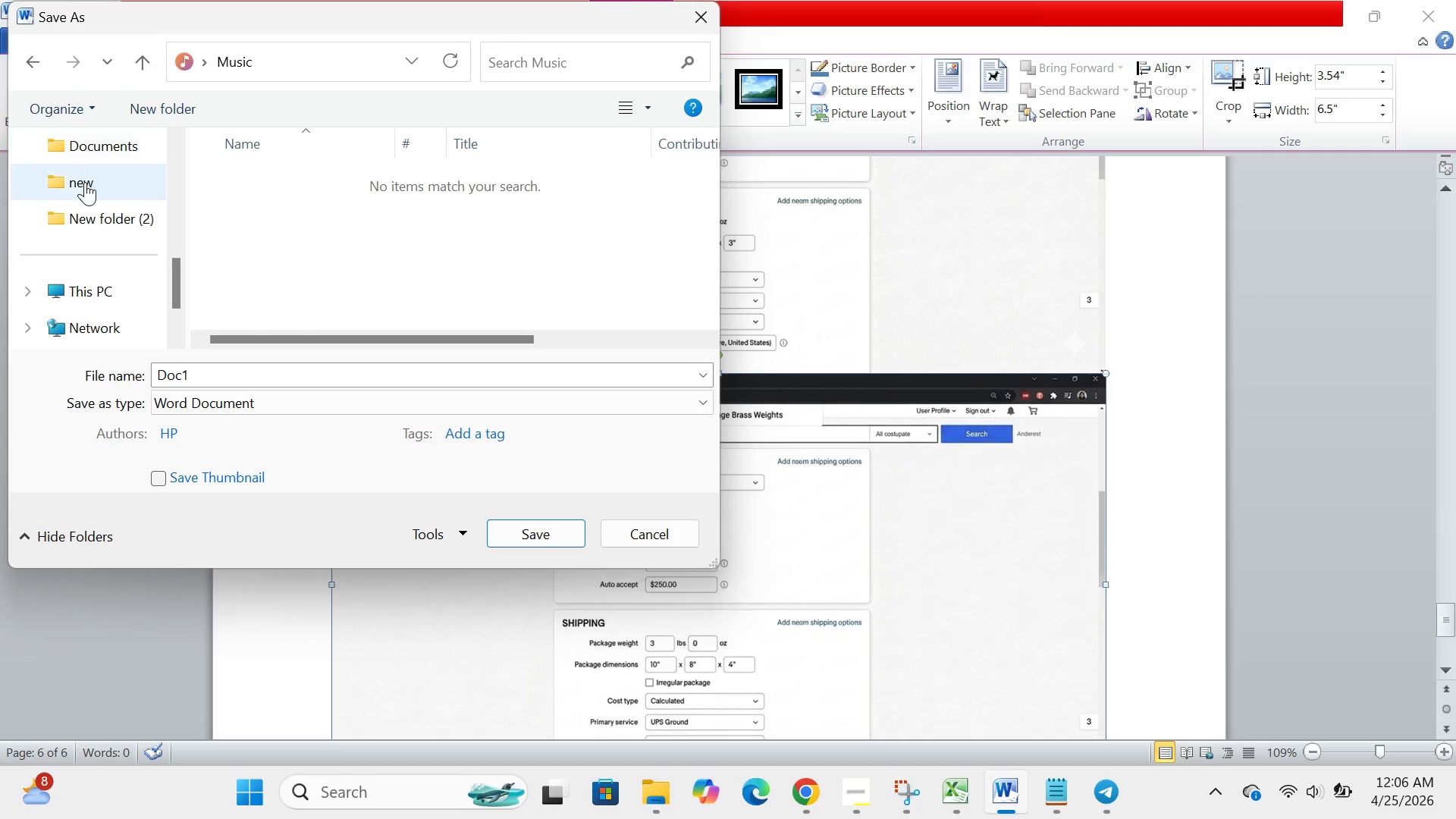 
double_click([85, 186])
 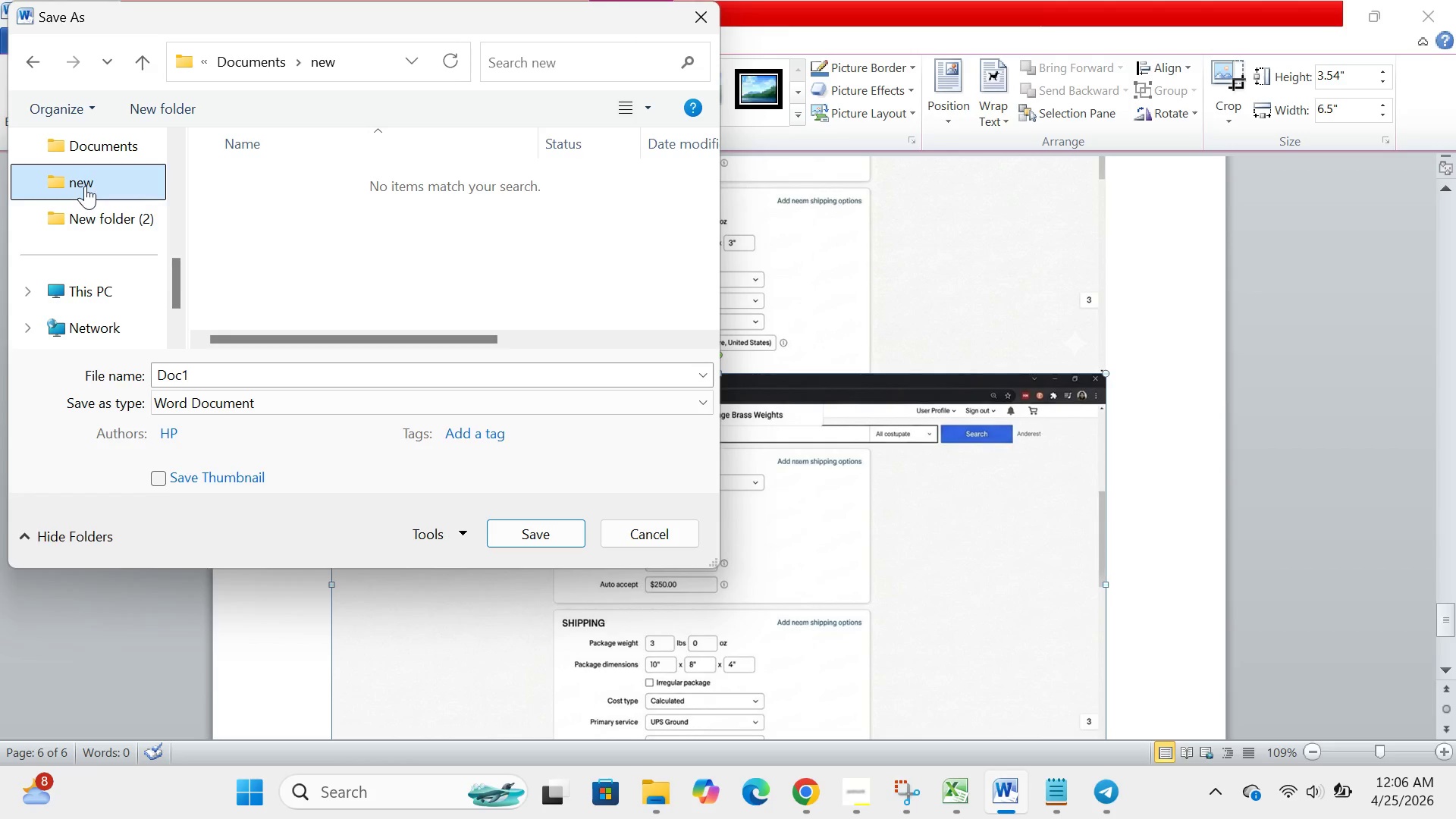 
wait(5.49)
 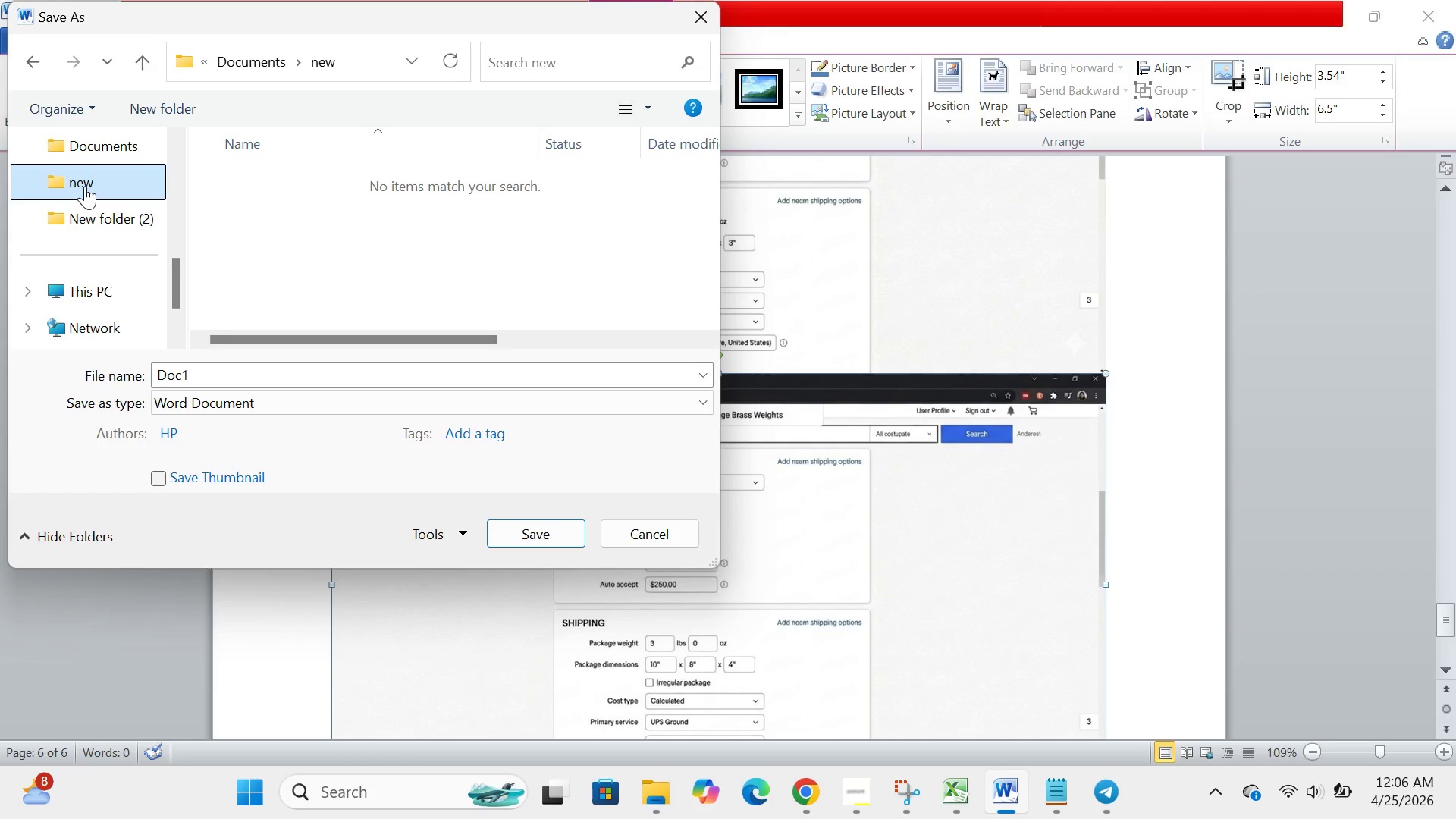 
left_click([326, 383])
 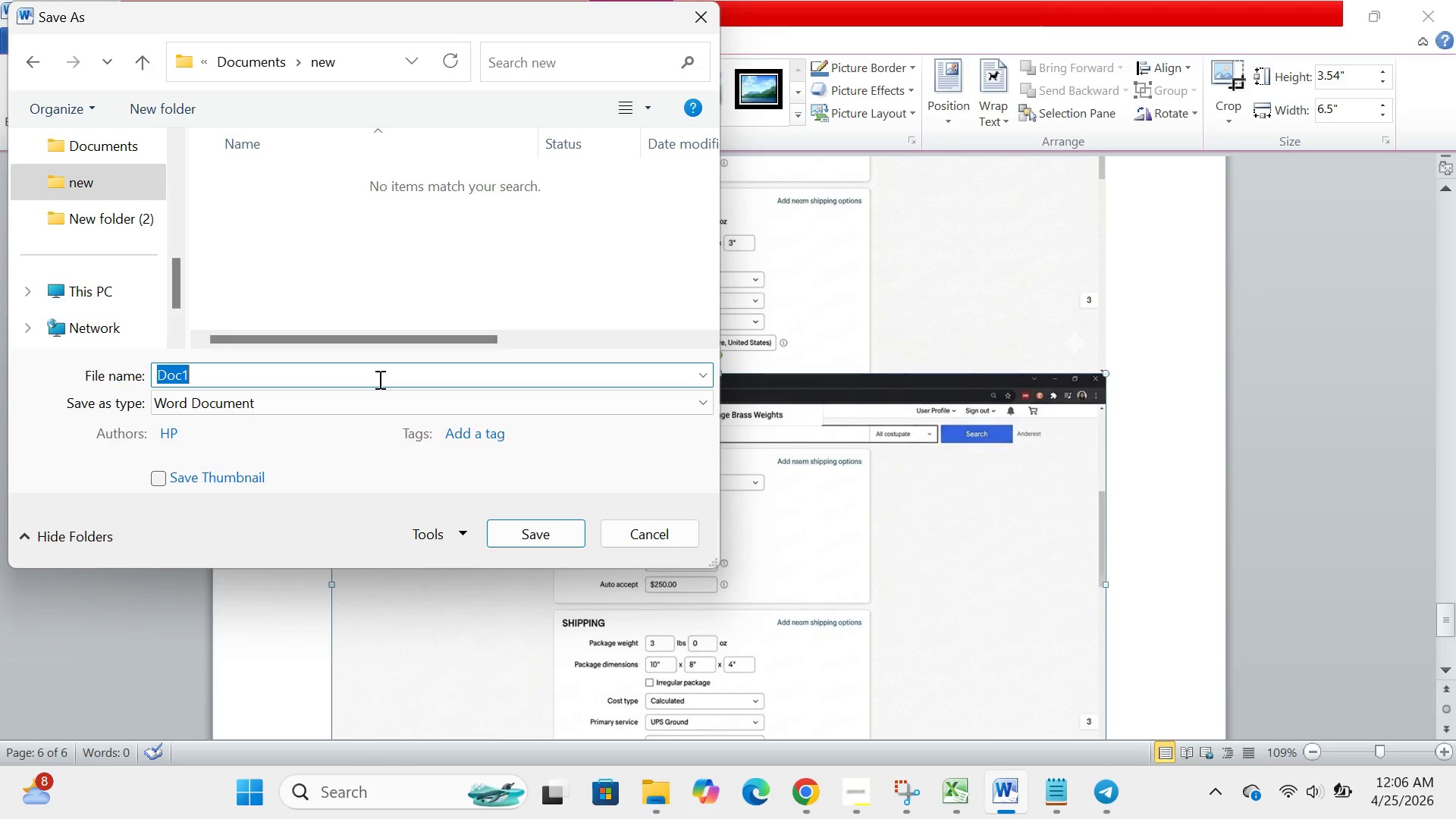 
key(Backspace)
 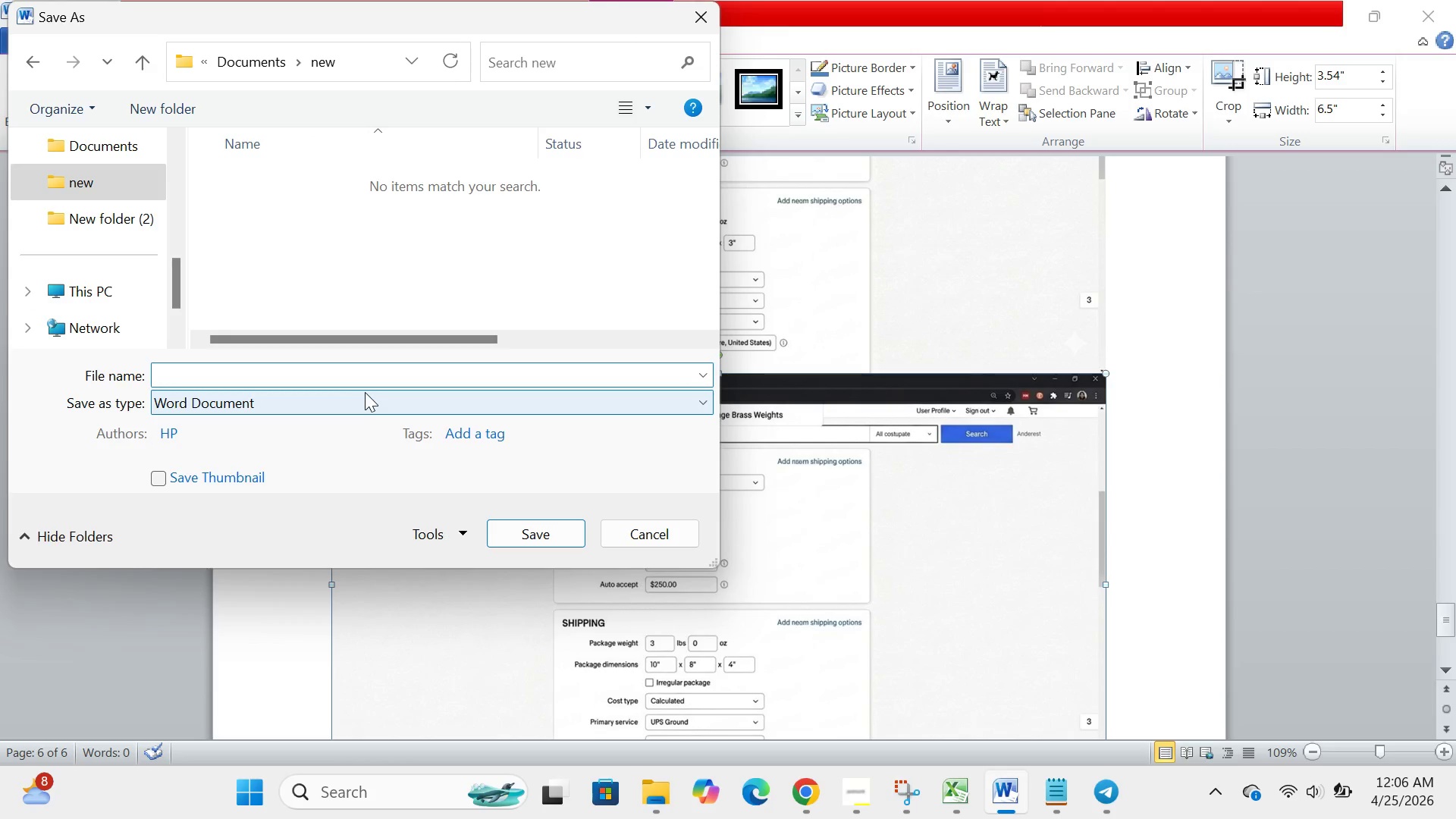 
left_click([365, 400])
 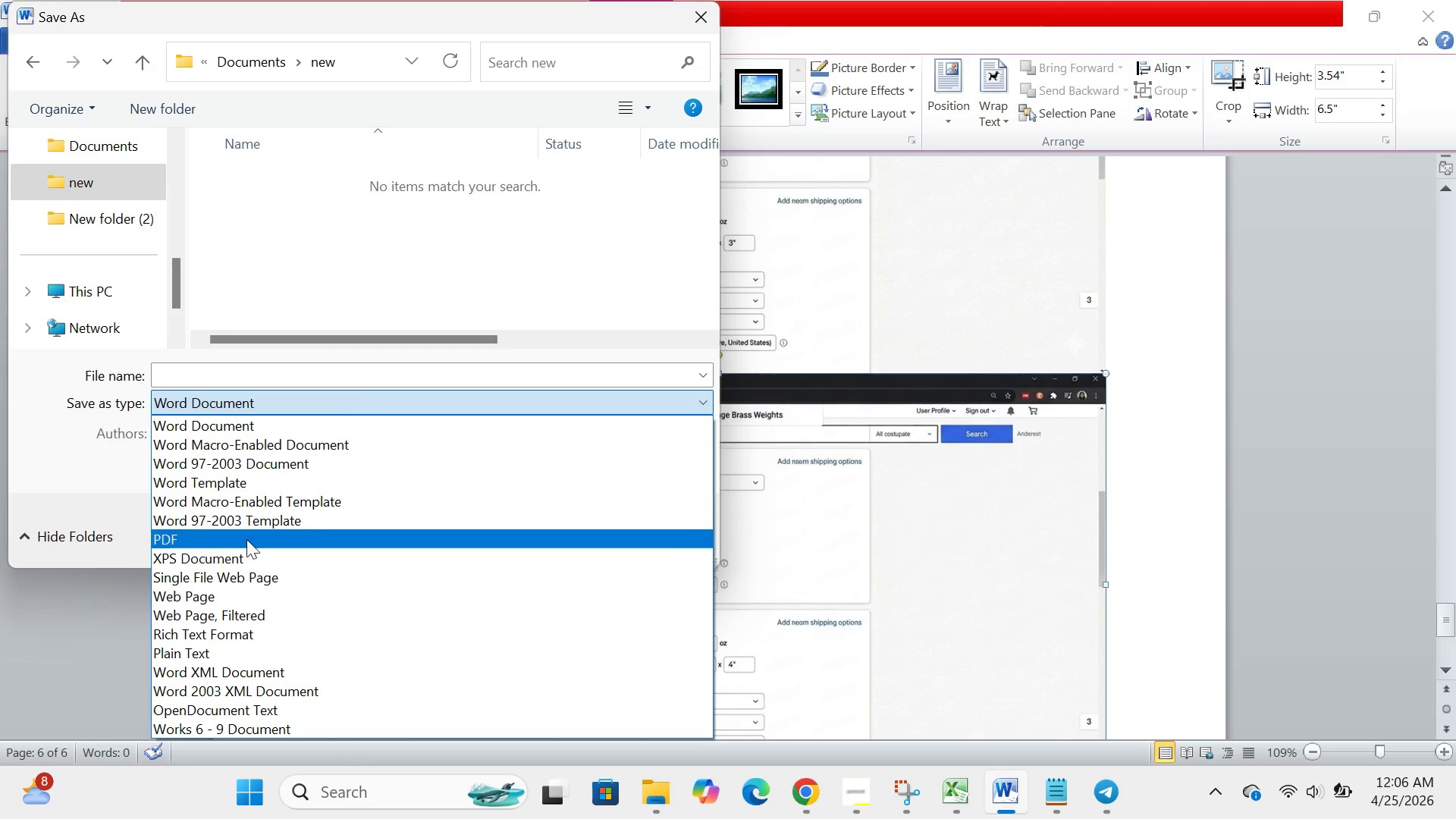 
left_click([247, 538])
 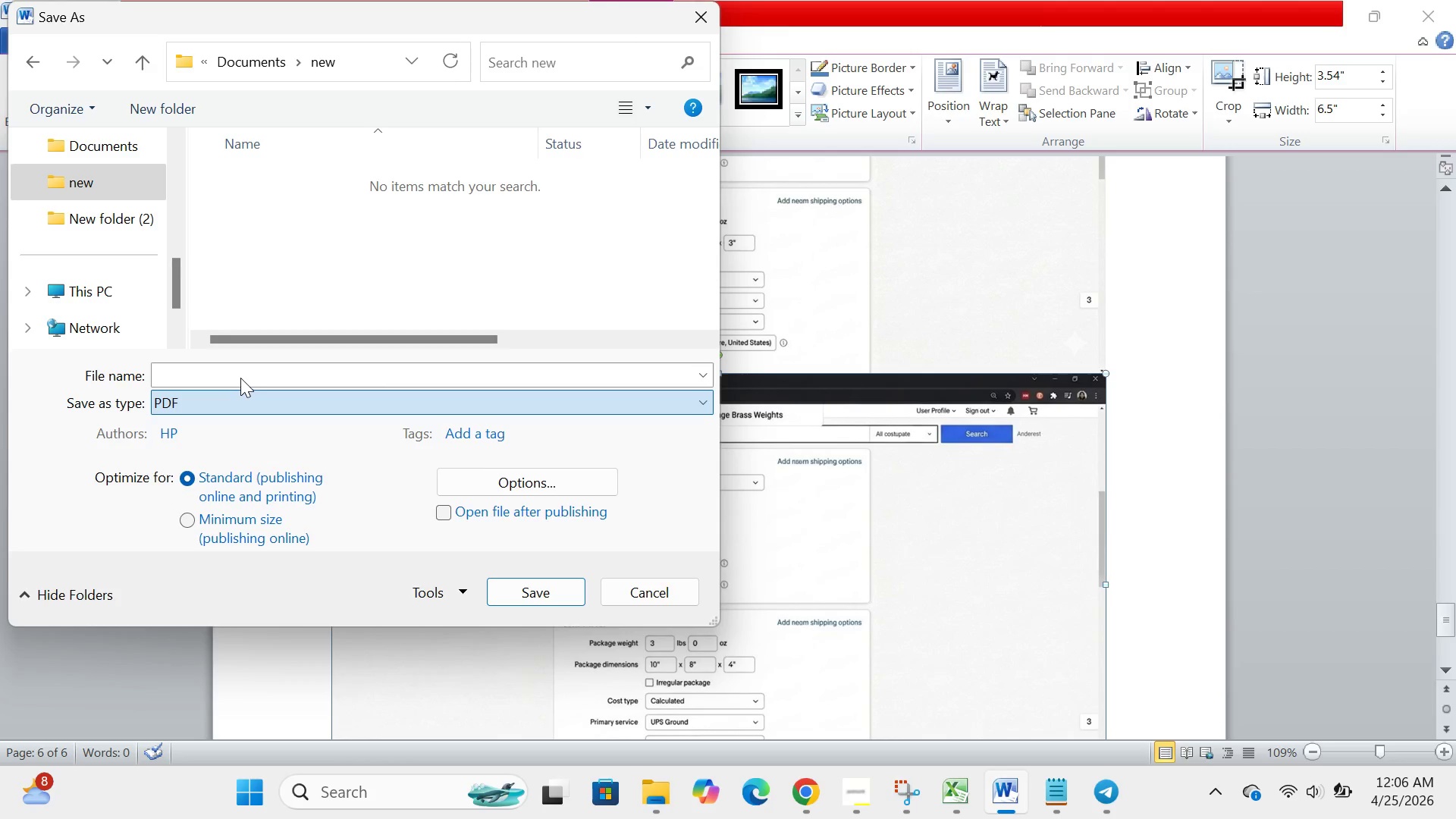 
left_click([240, 374])
 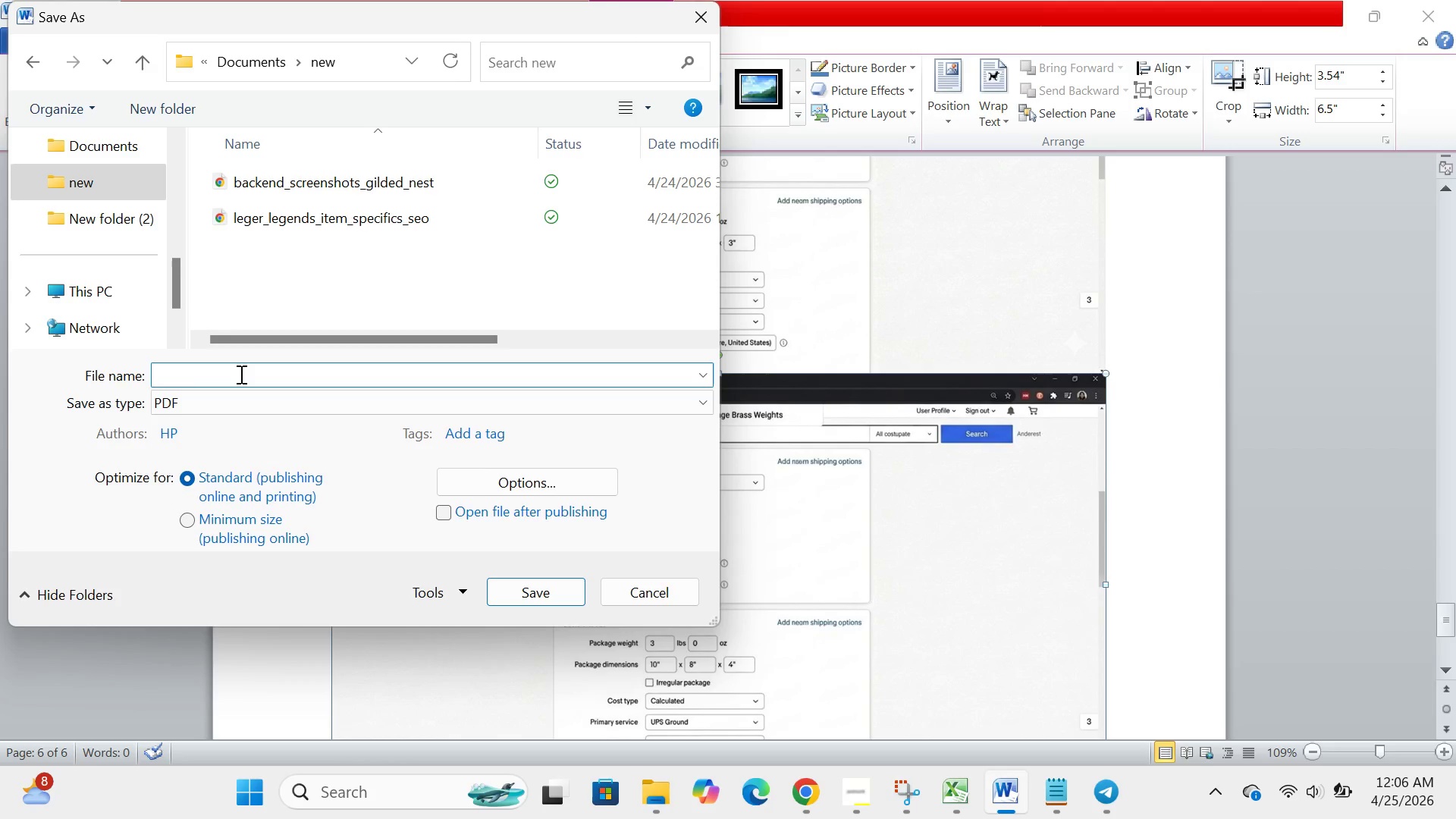 
key(B)
 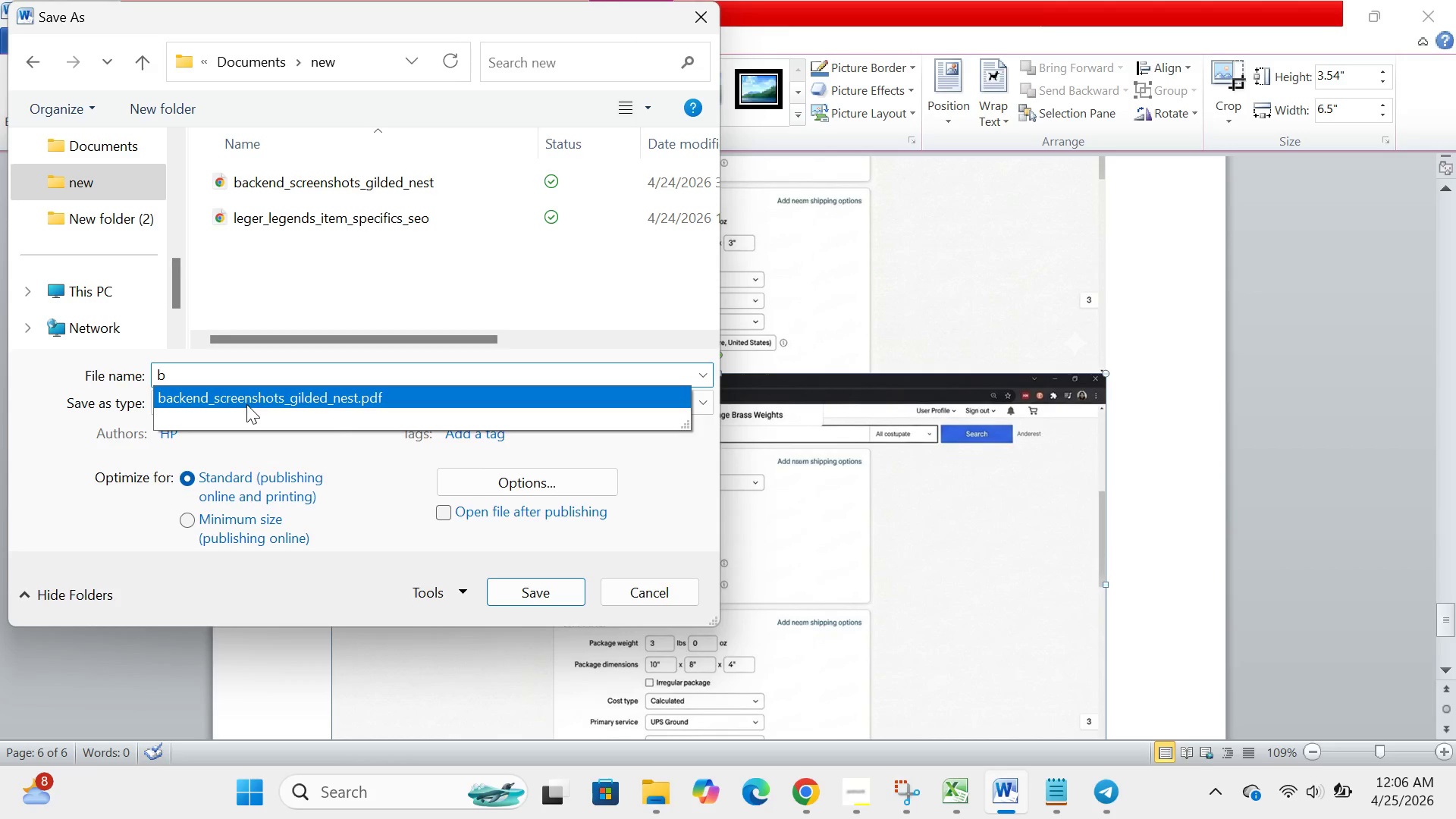 
left_click([246, 404])
 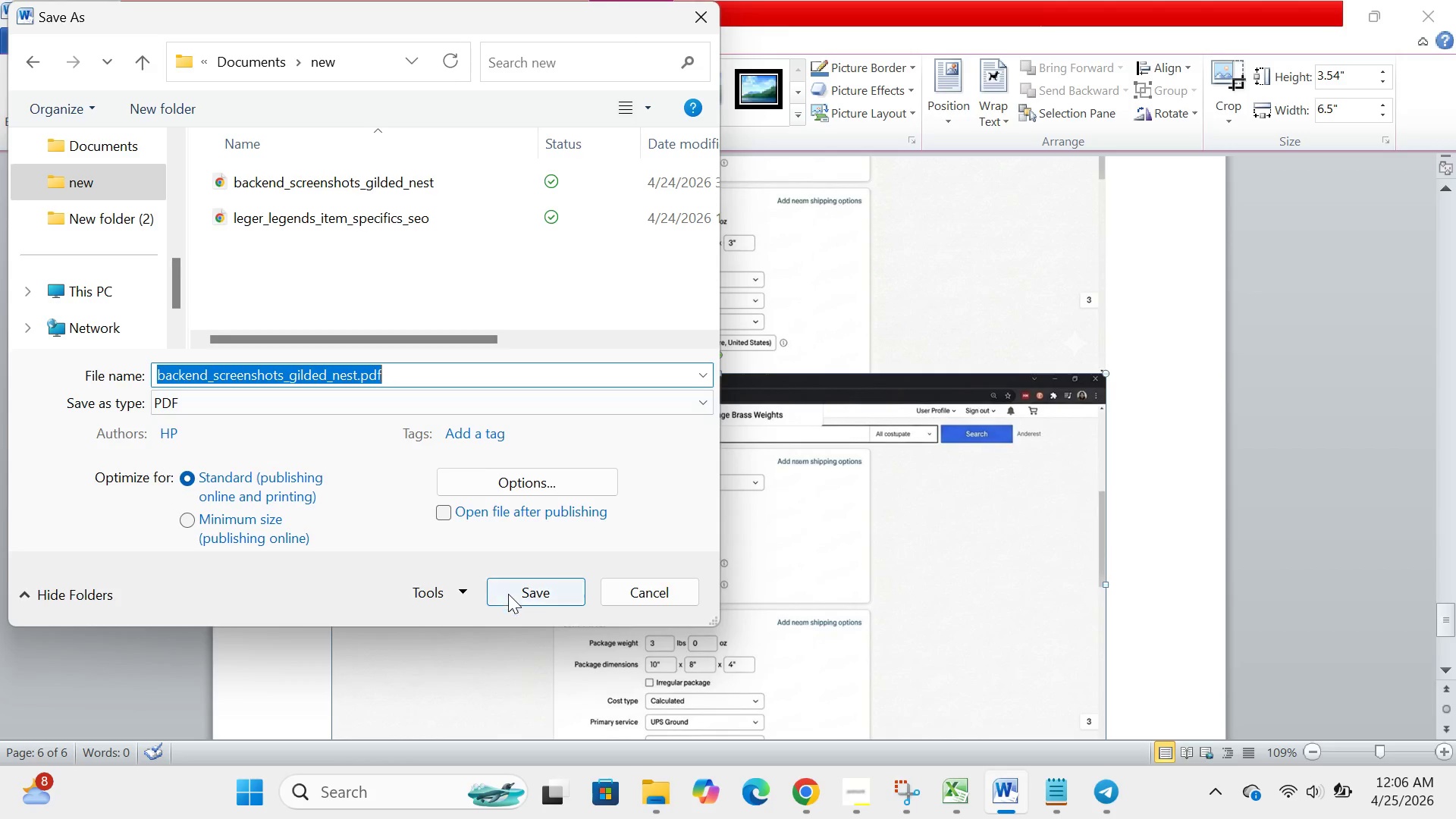 
left_click([524, 593])
 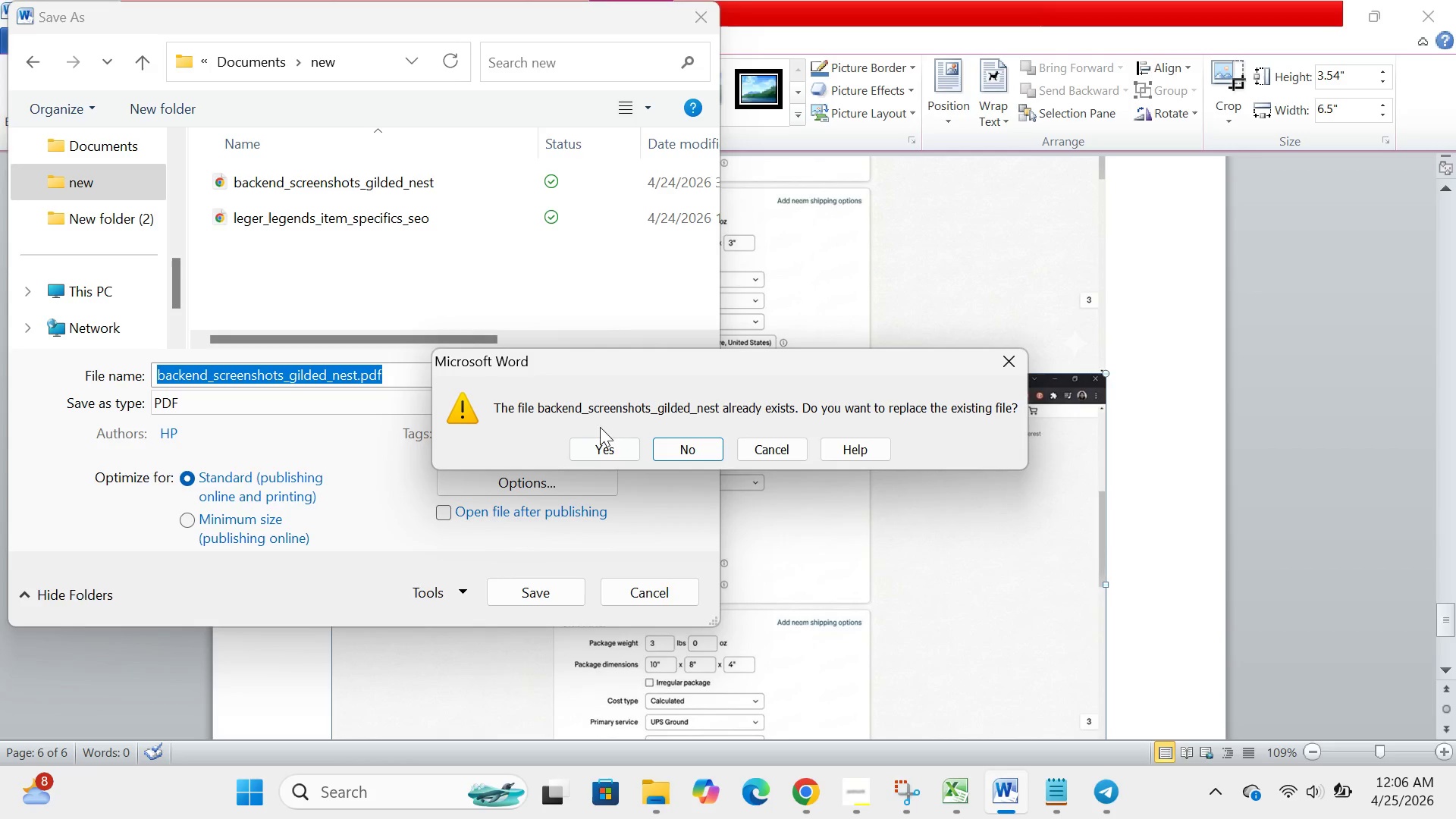 
left_click([603, 438])
 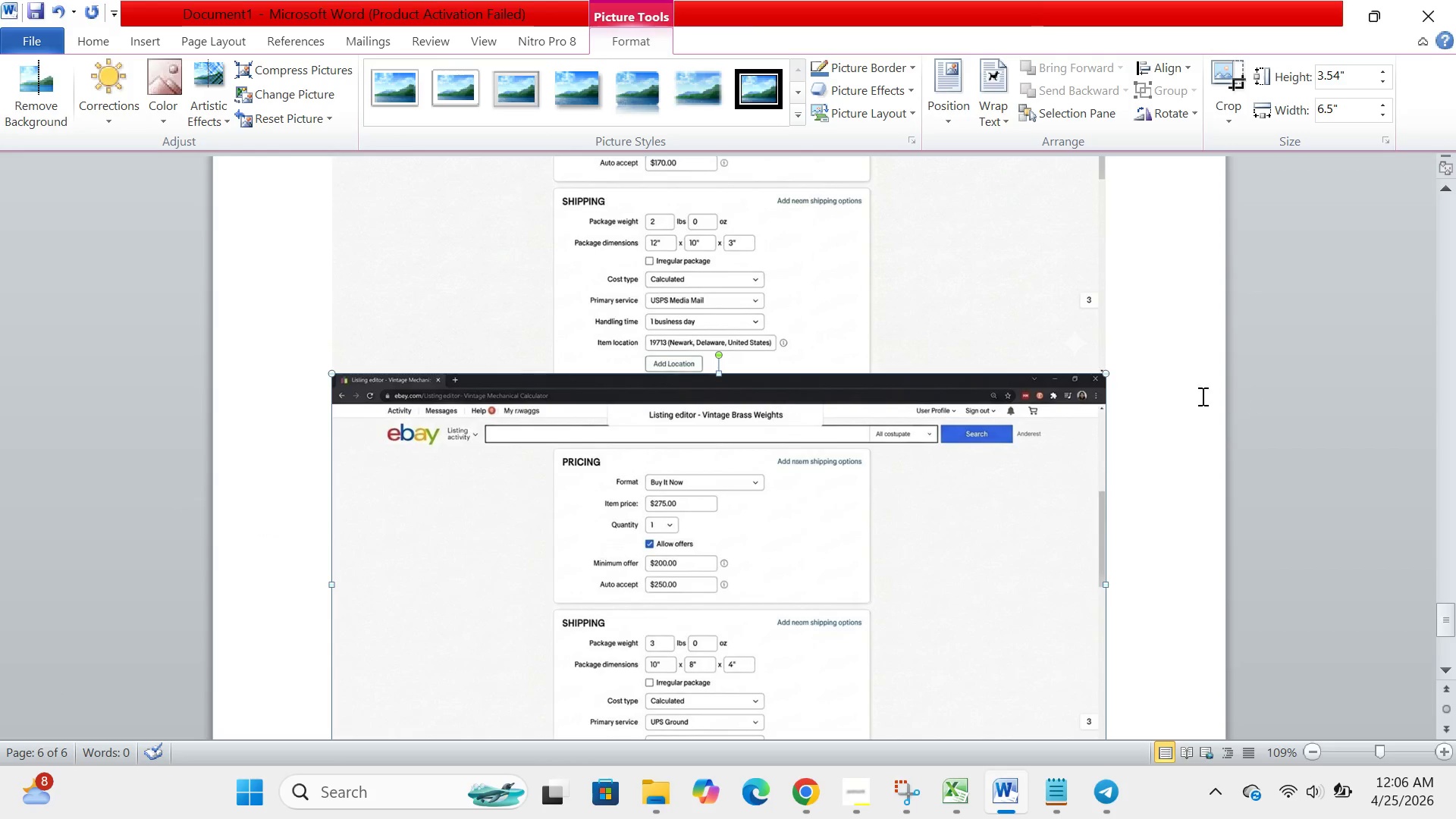 
left_click([1164, 396])
 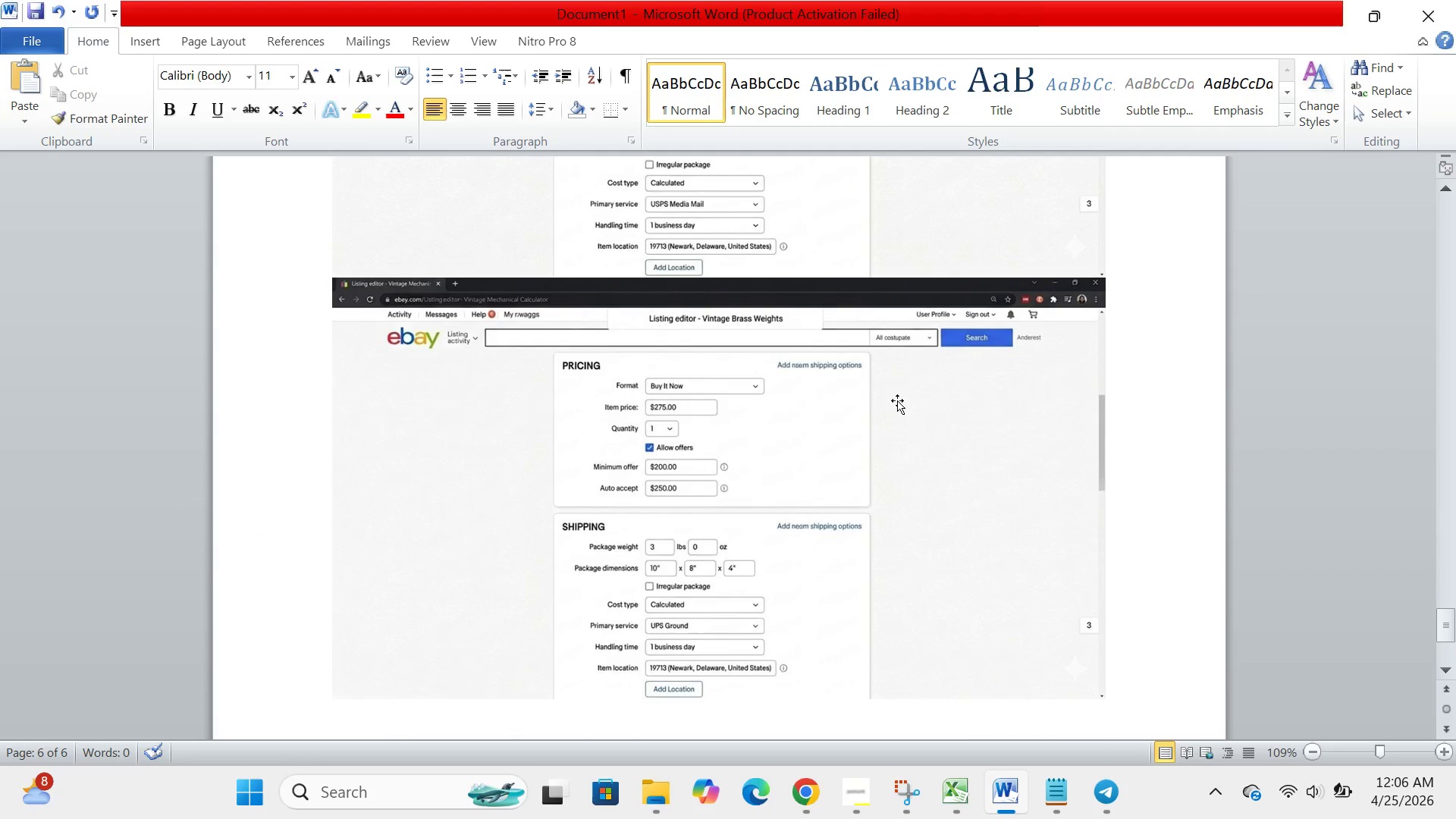 
scroll: coordinate [896, 400], scroll_direction: up, amount: 31.0
 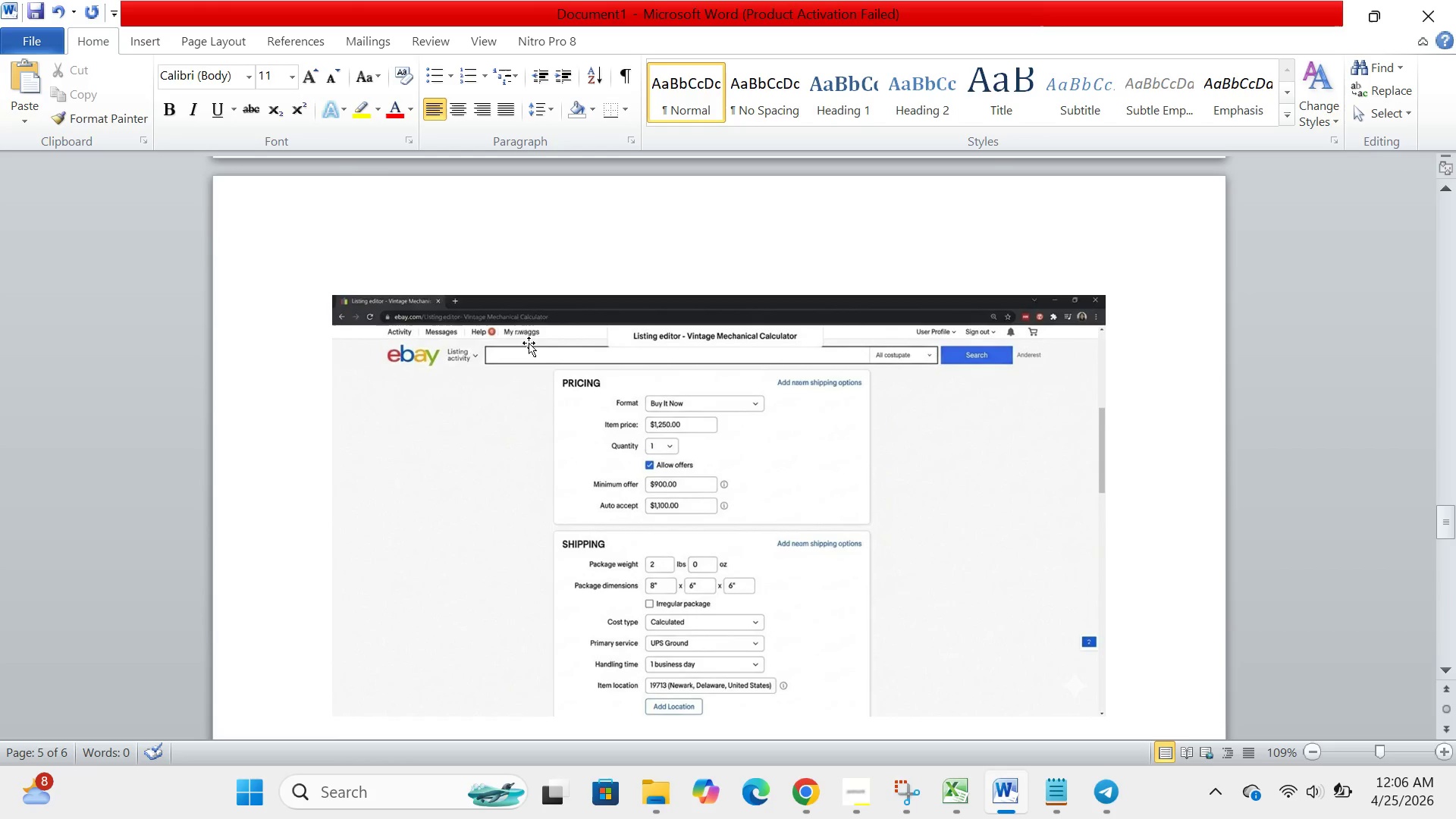 
scroll: coordinate [589, 533], scroll_direction: down, amount: 28.0
 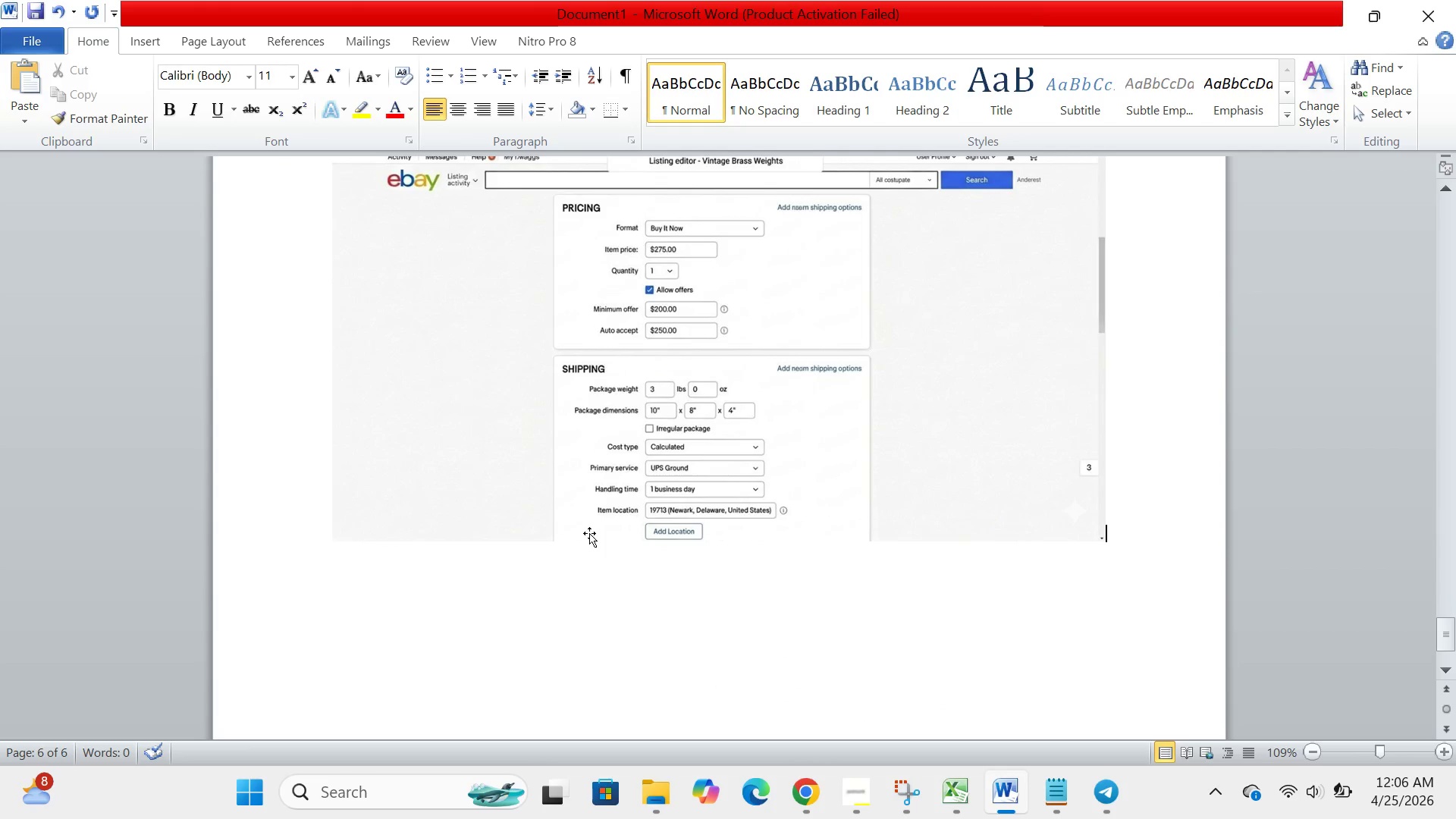 
hold_key(key=ControlLeft, duration=0.33)
 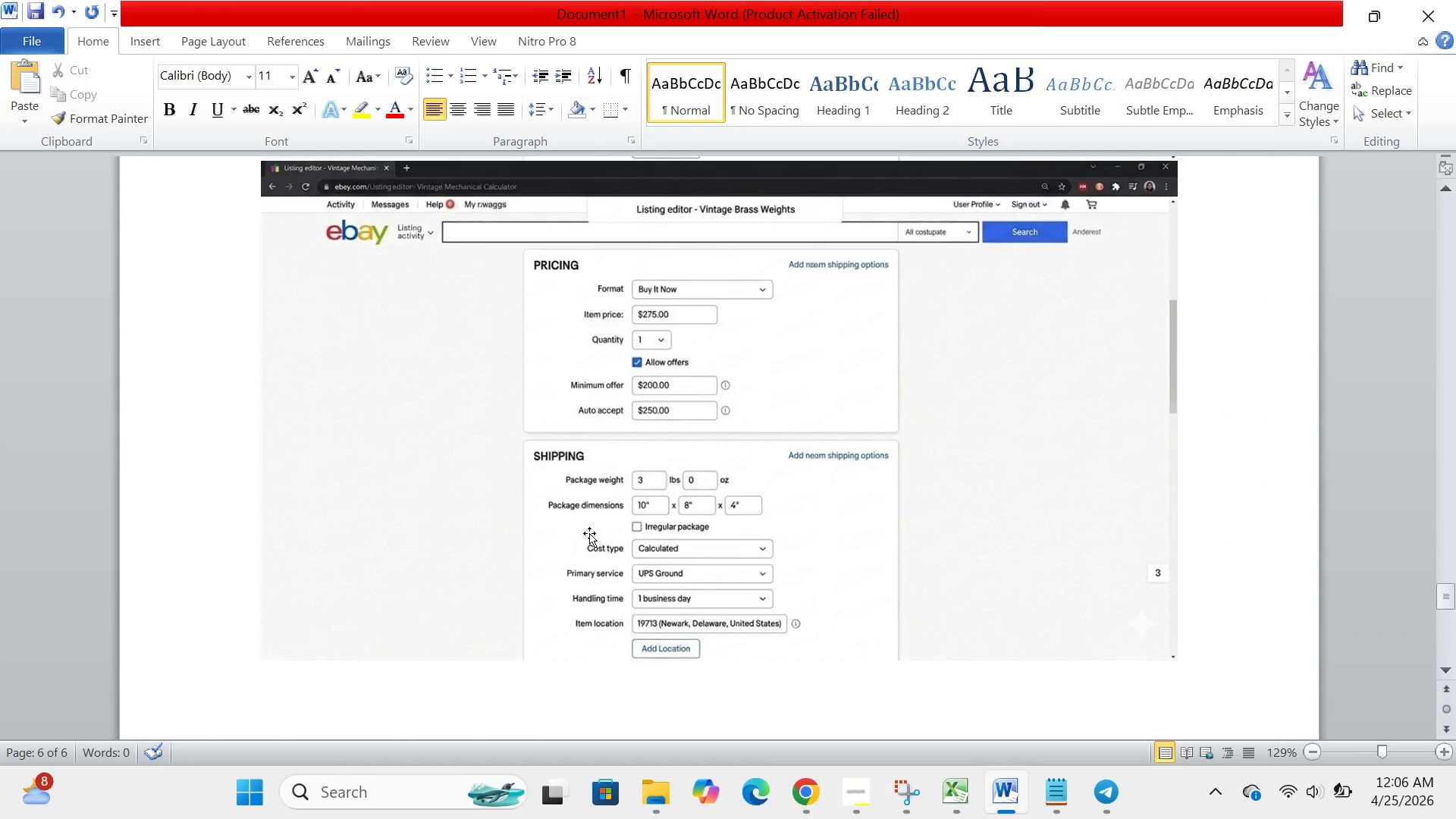 
hold_key(key=ControlLeft, duration=0.39)
scroll: coordinate [670, 394], scroll_direction: up, amount: 2.0
 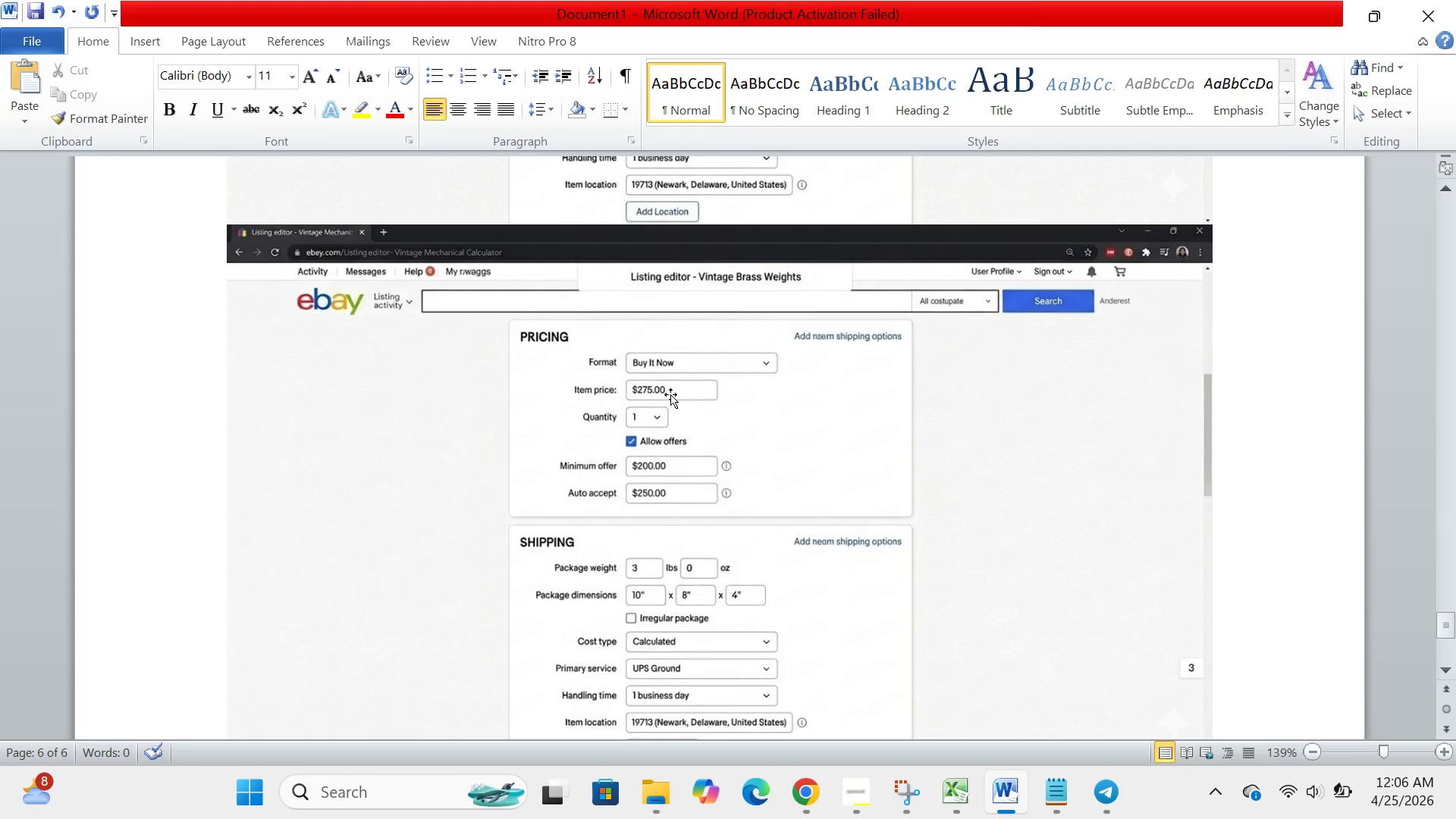 
hold_key(key=ControlLeft, duration=1.03)
scroll: coordinate [607, 320], scroll_direction: up, amount: 5.0
 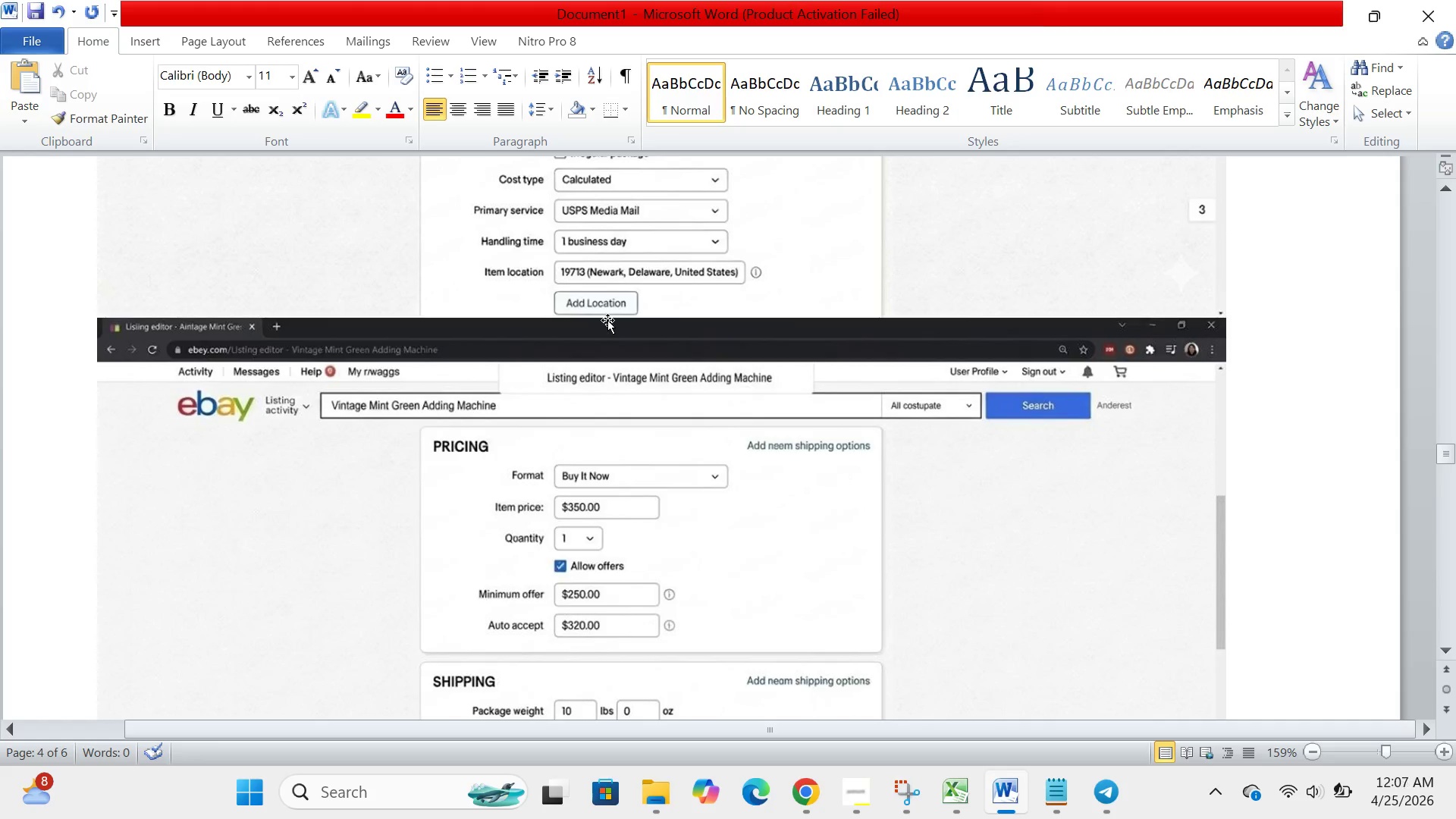 
scroll: coordinate [607, 320], scroll_direction: down, amount: 3.0
 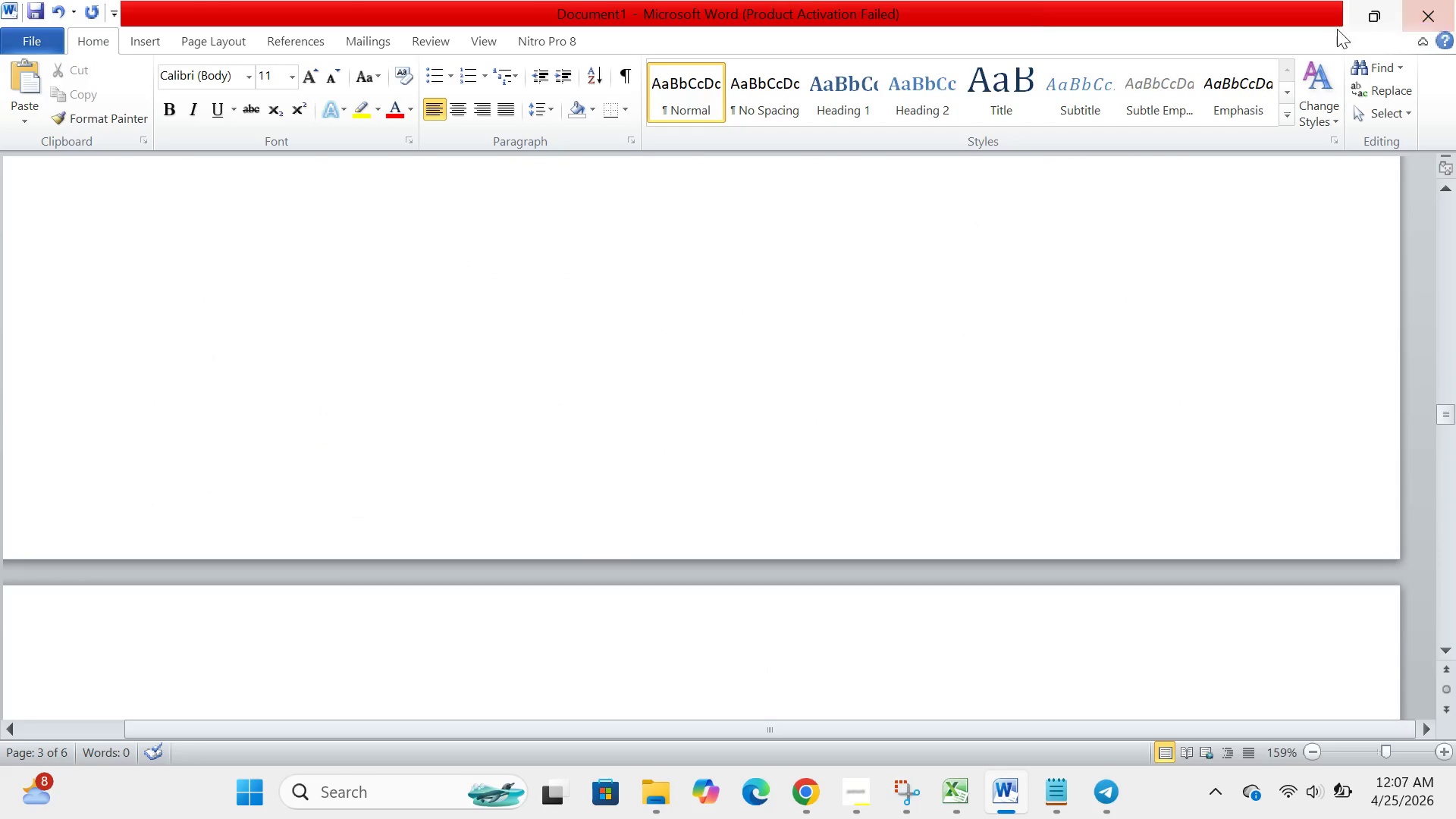 
left_click([1326, 17])
 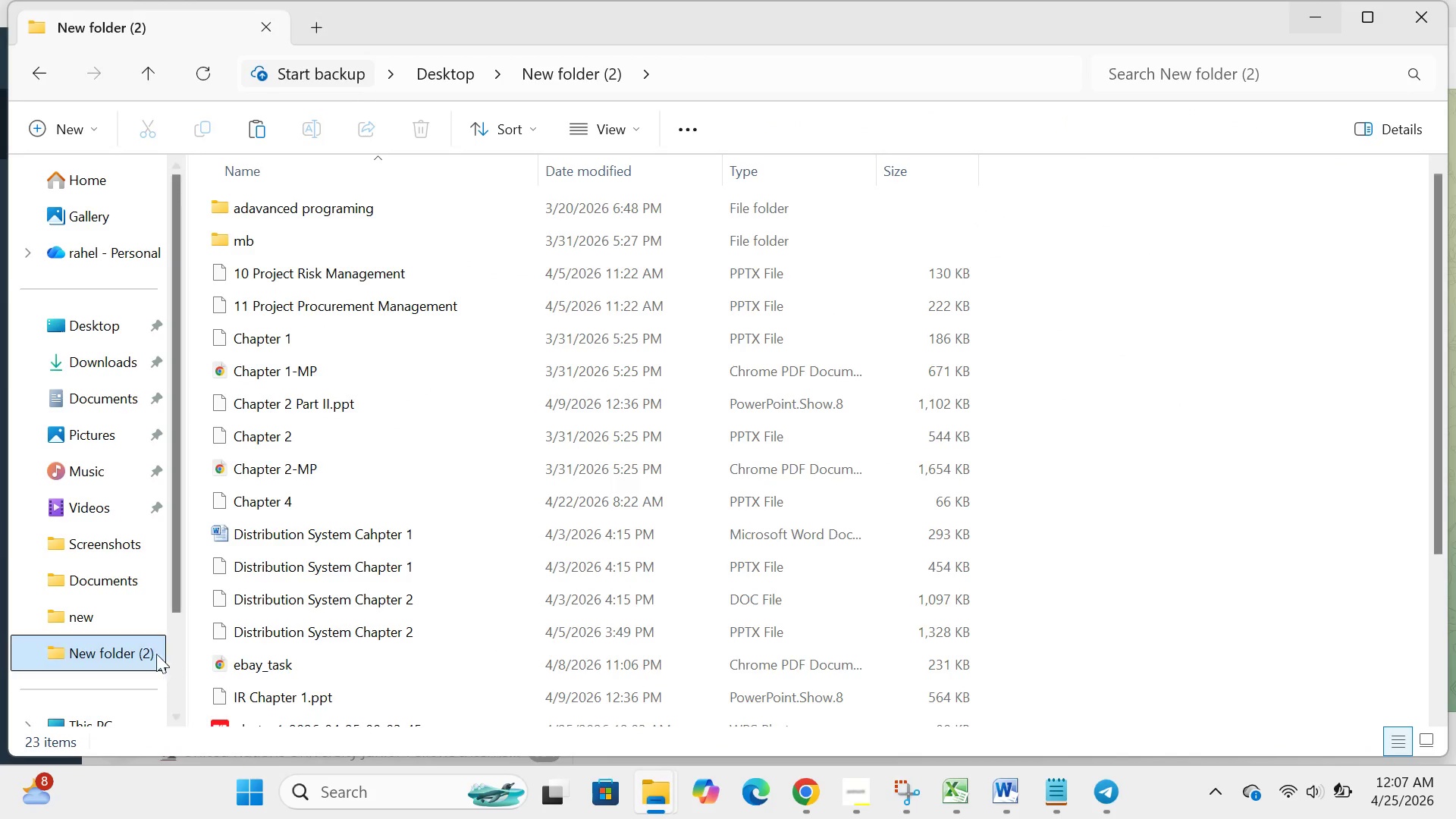 
double_click([122, 625])
 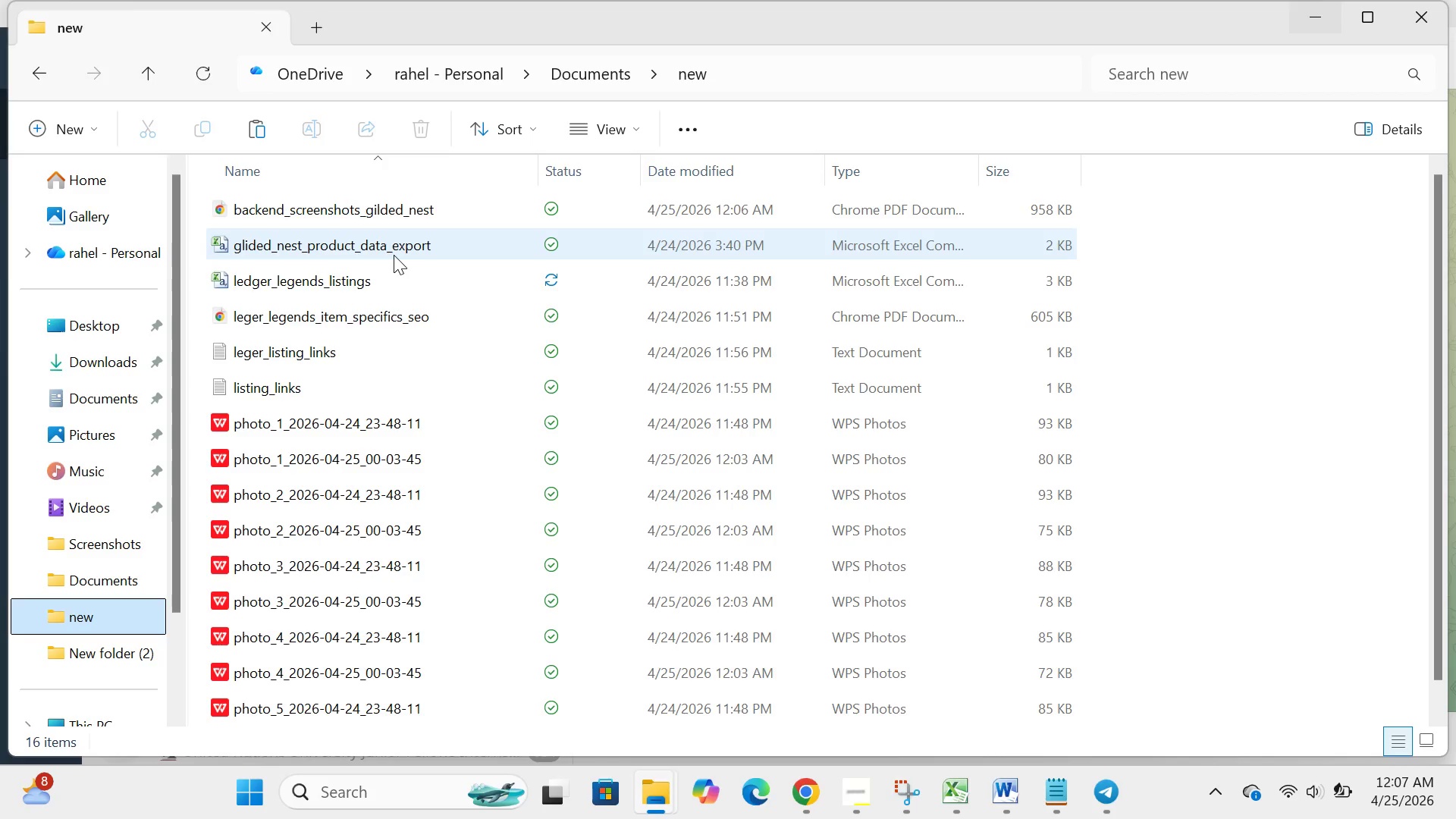 
mouse_move([342, 306])
 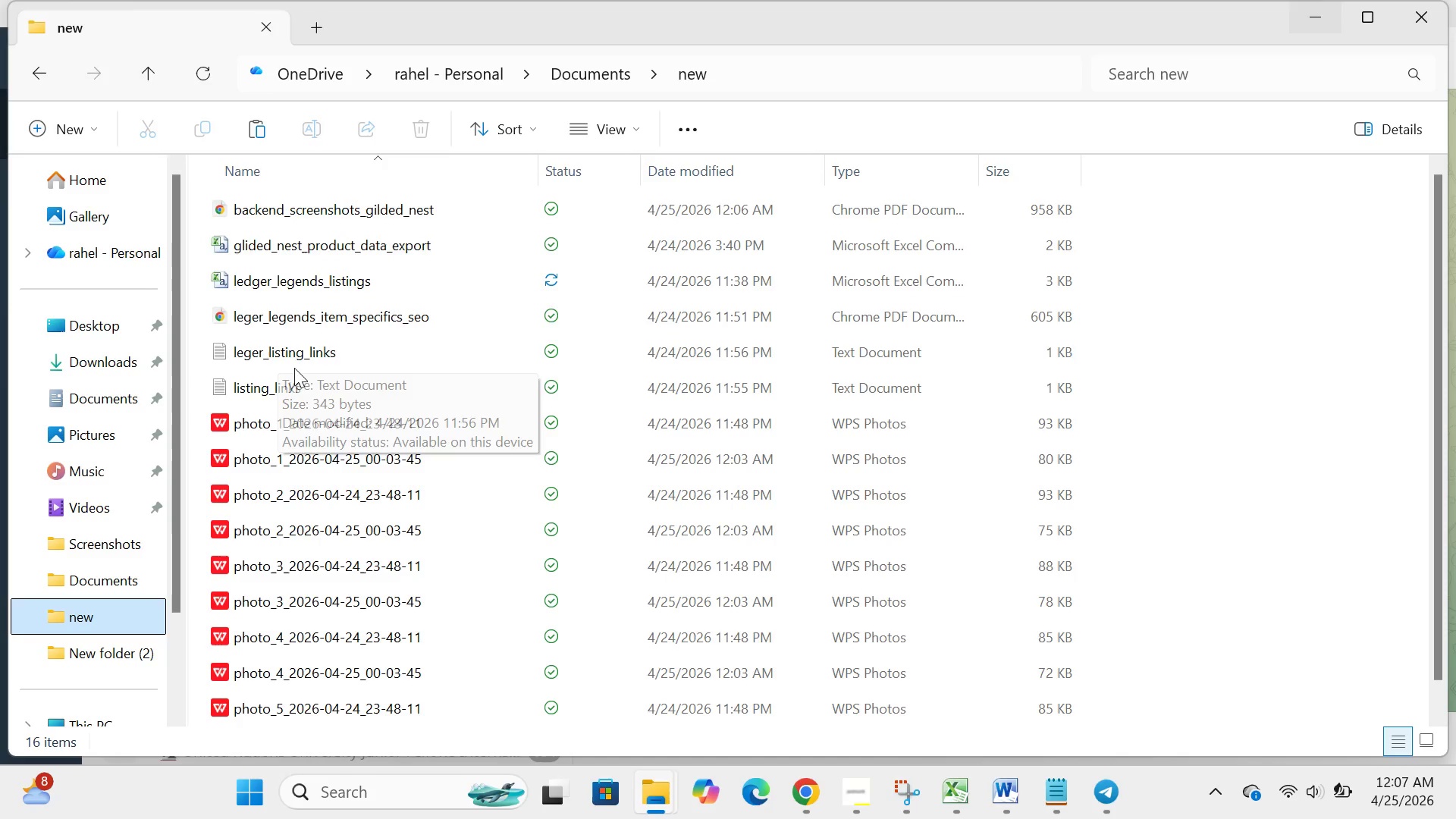 
mouse_move([323, 356])
 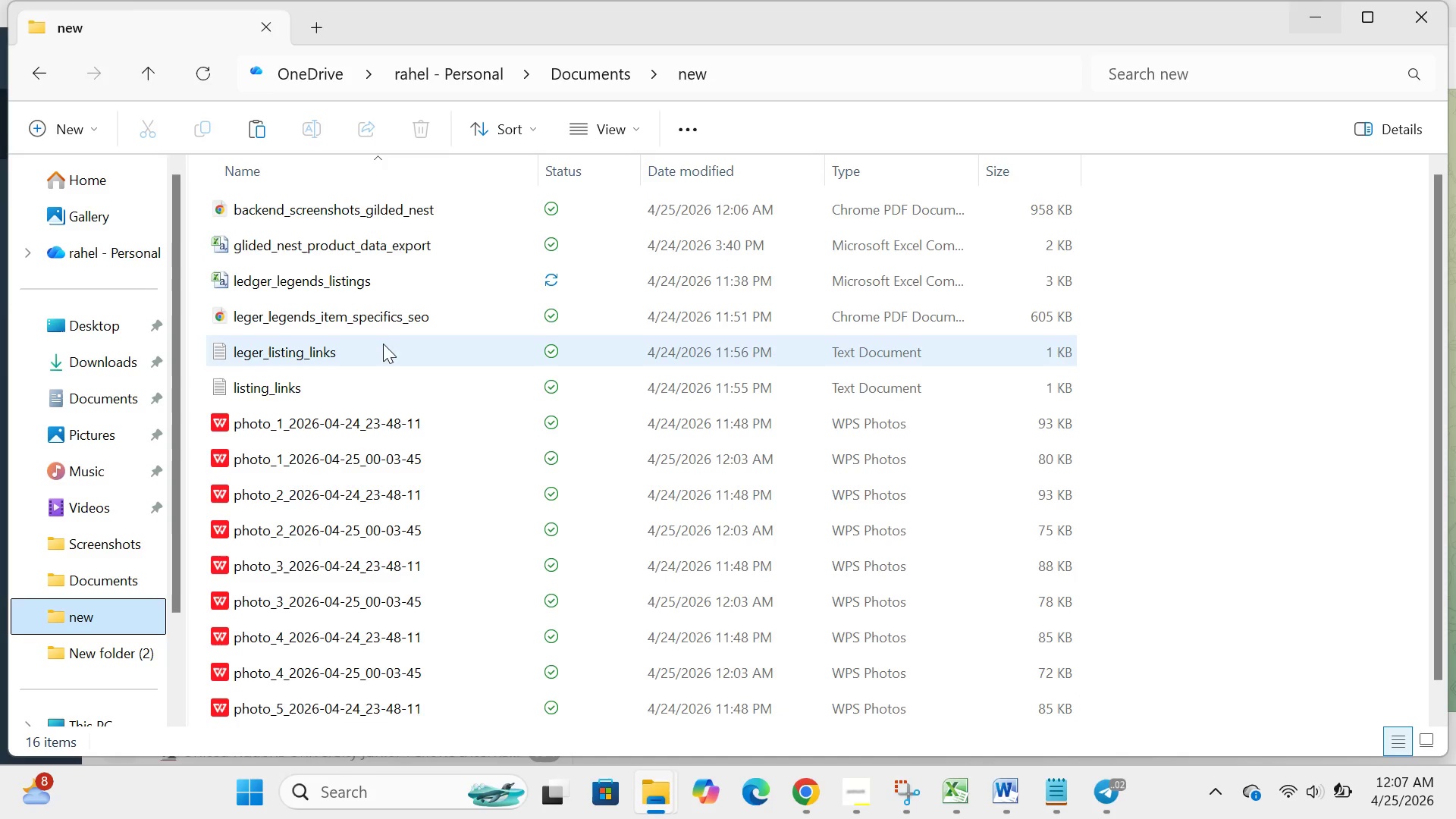 
wait(33.63)
 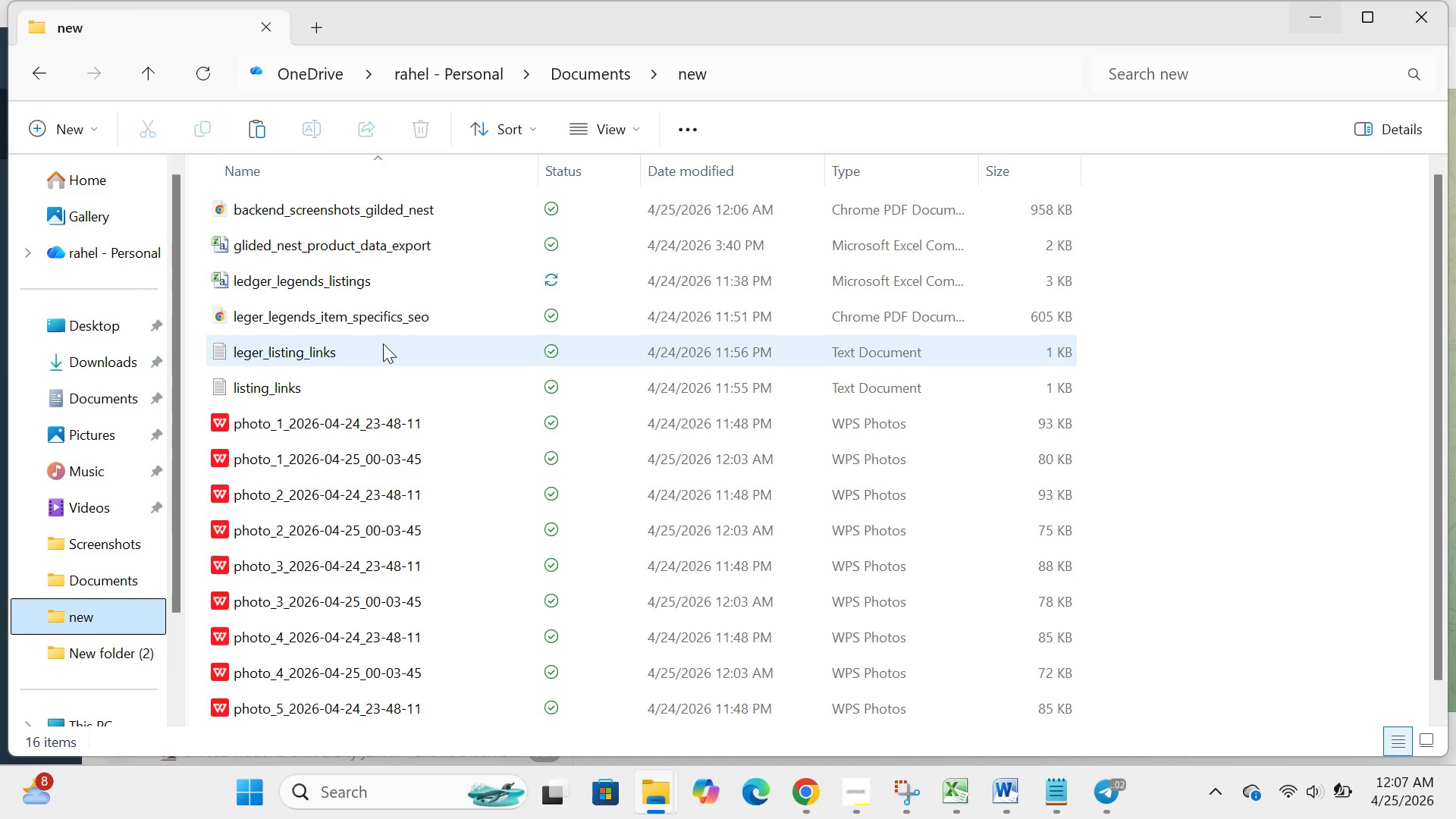 
left_click([1006, 793])
 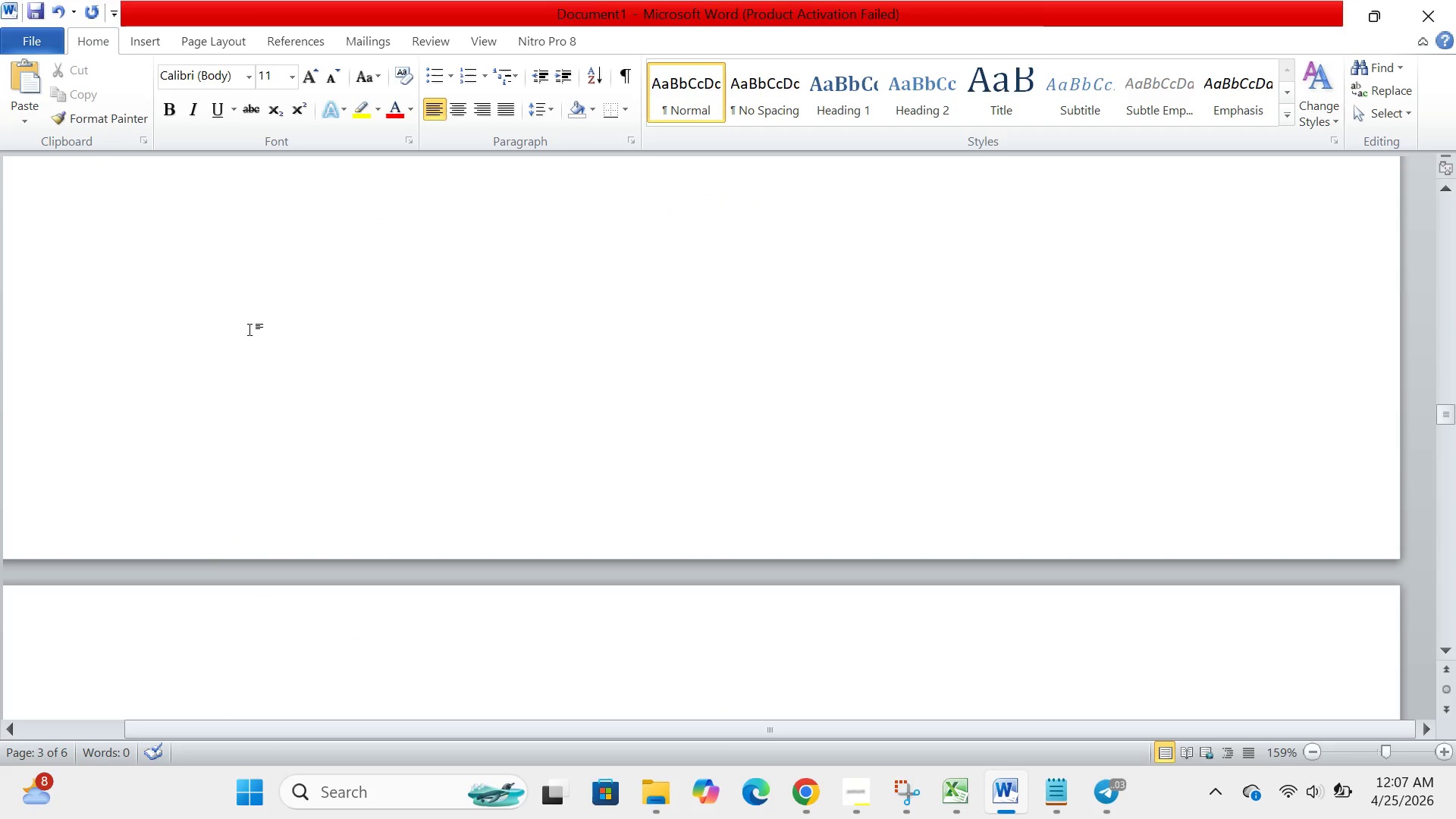 
scroll: coordinate [379, 435], scroll_direction: up, amount: 12.0
 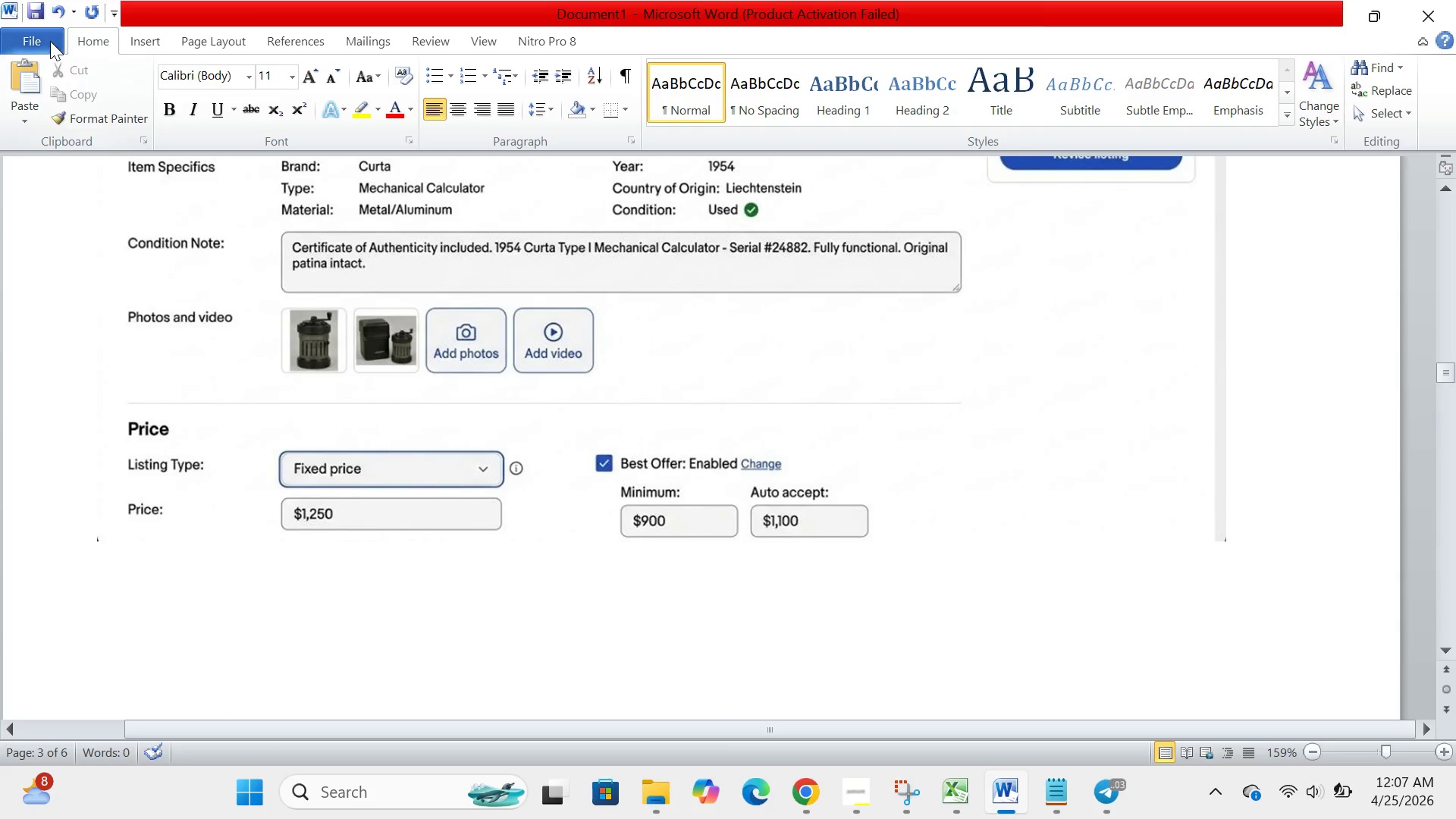 
left_click([50, 41])
 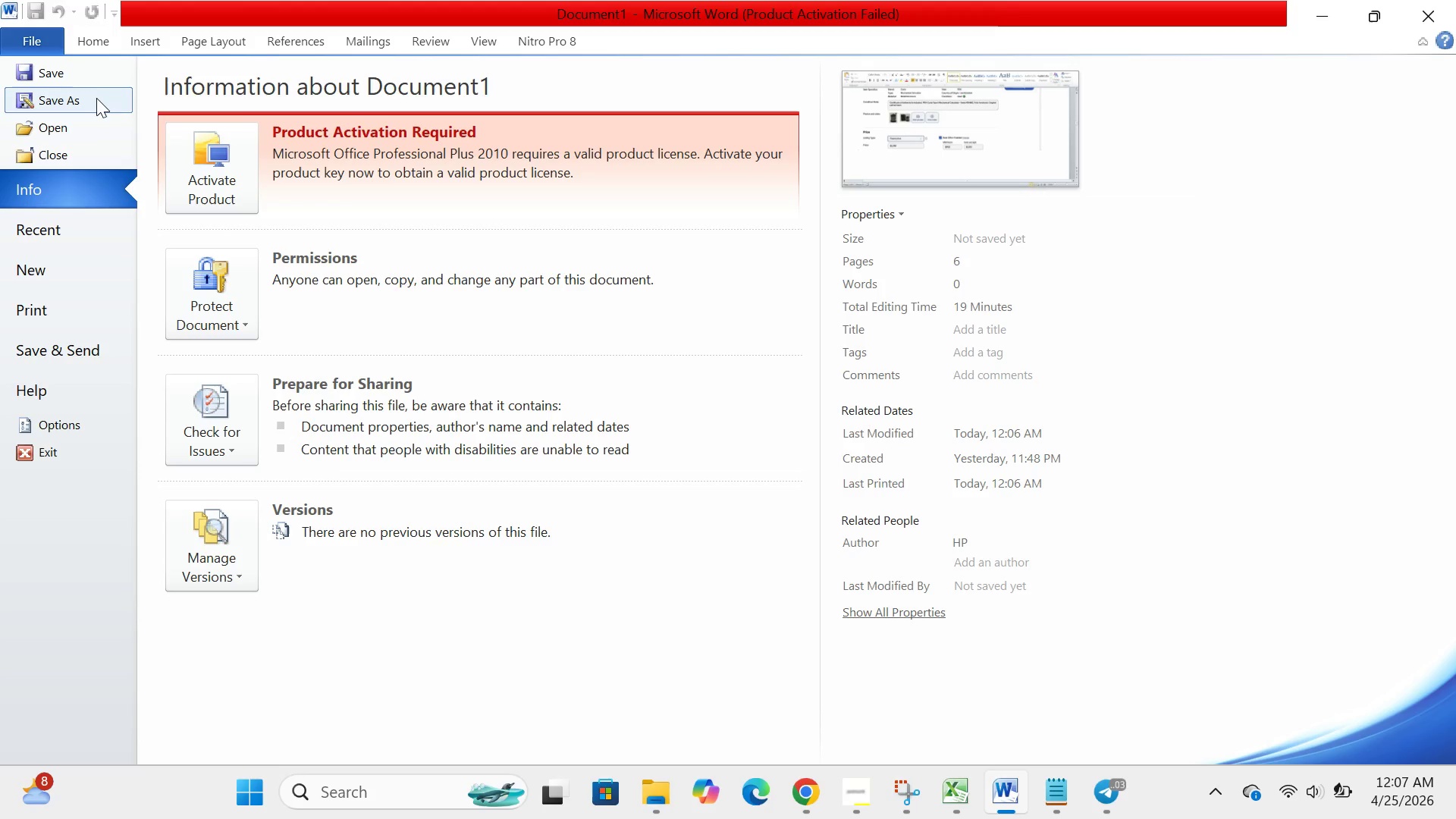 
left_click([96, 95])
 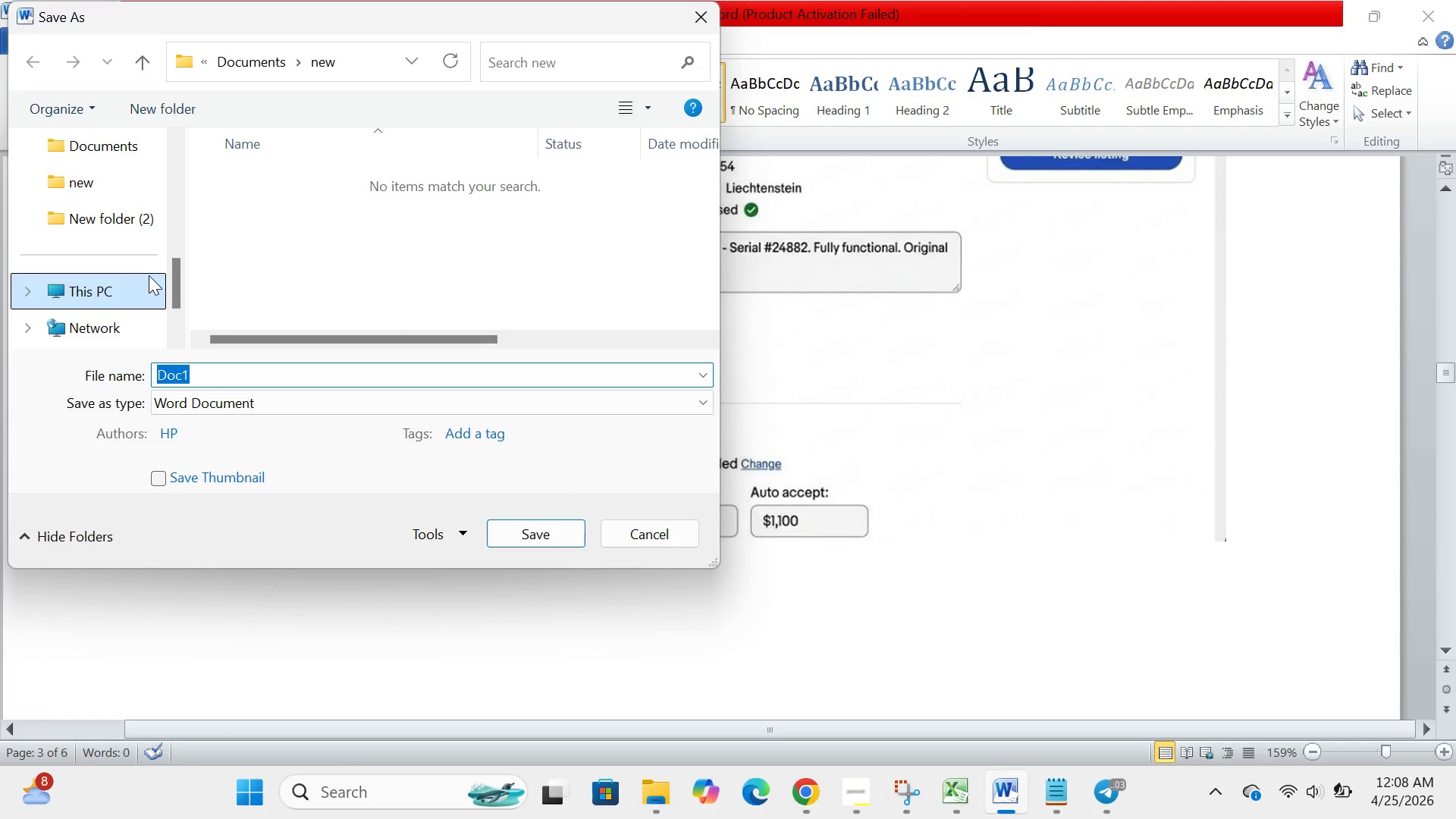 
wait(12.3)
 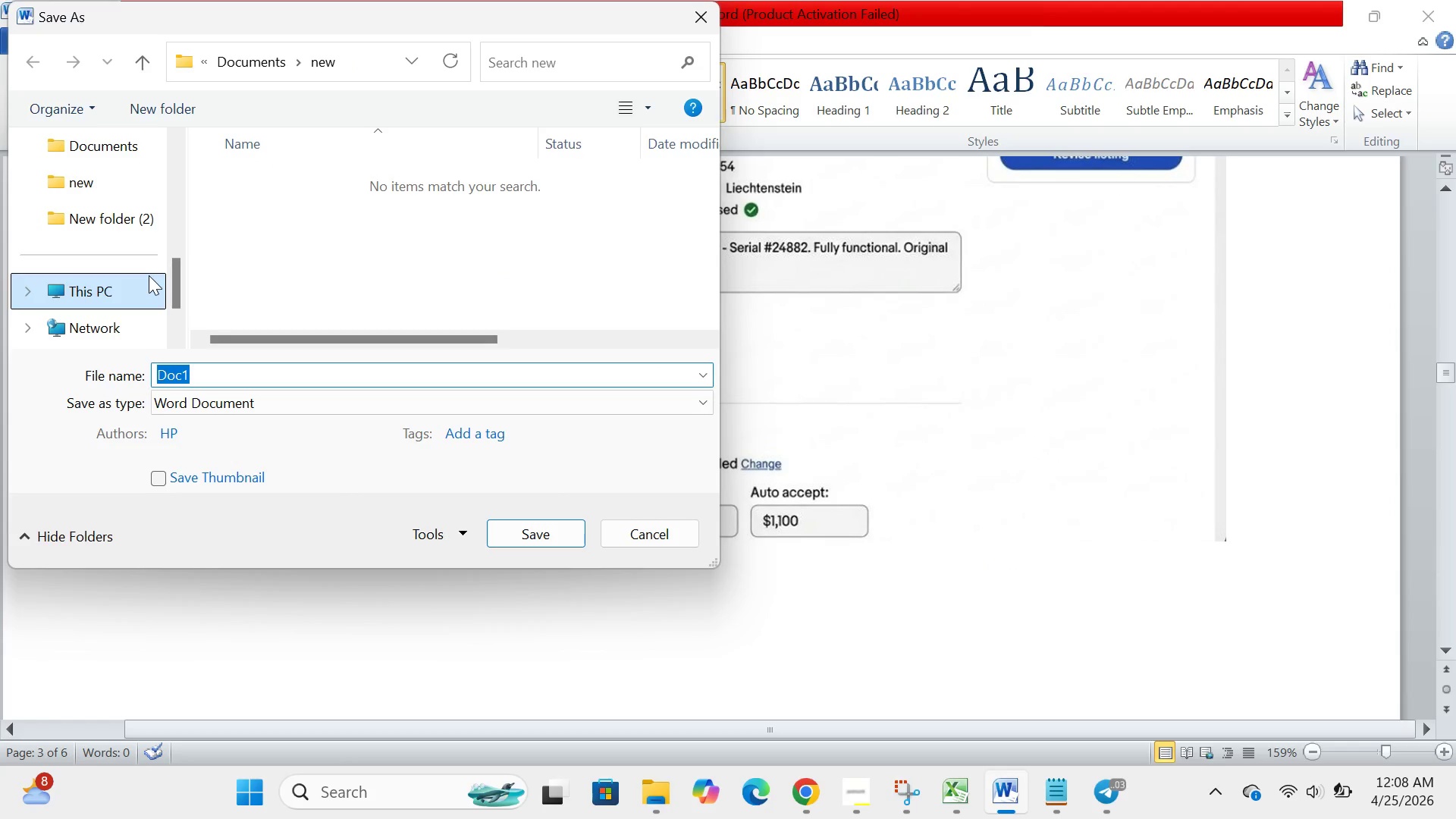 
left_click([101, 190])
 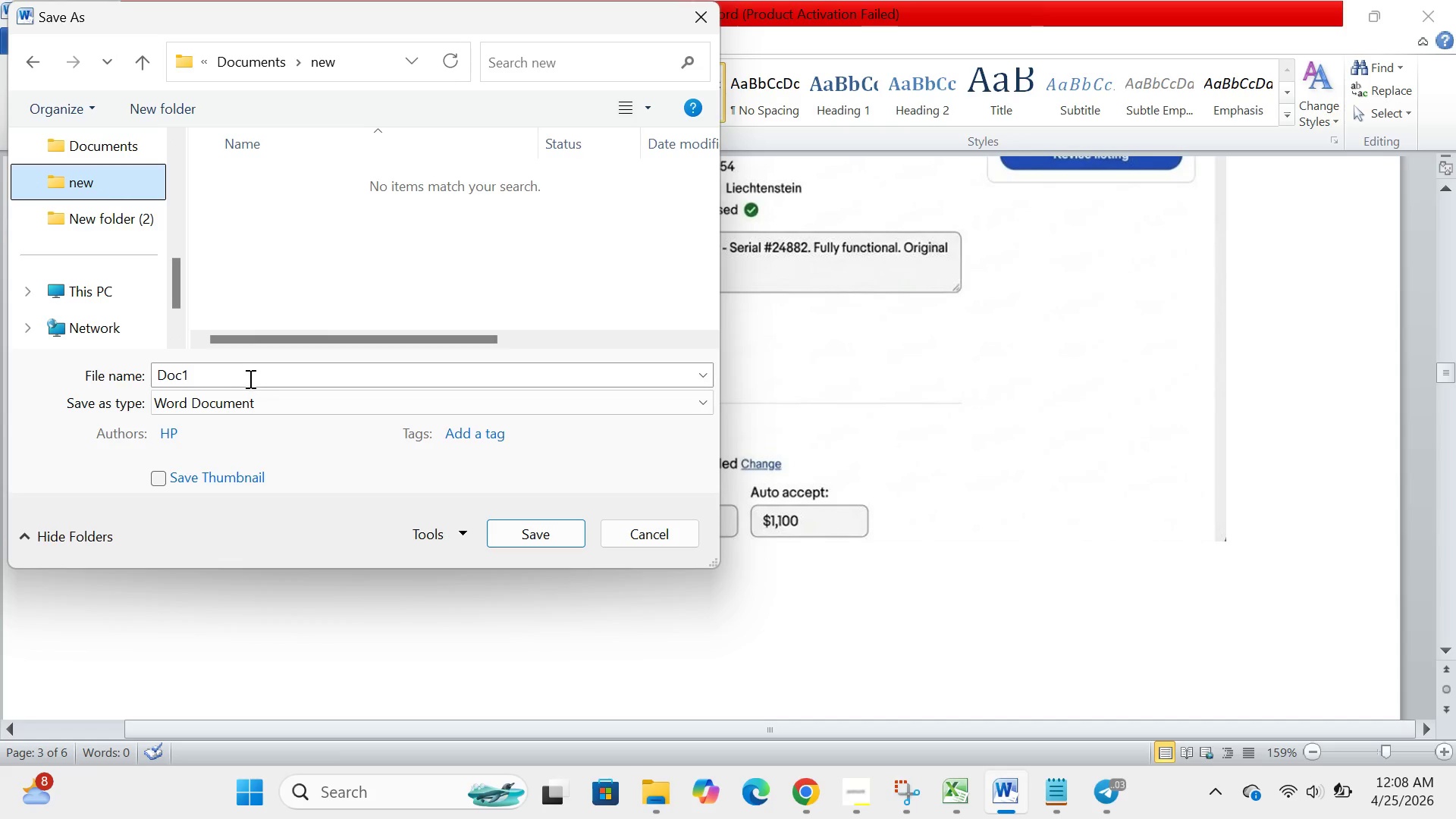 
left_click([249, 378])
 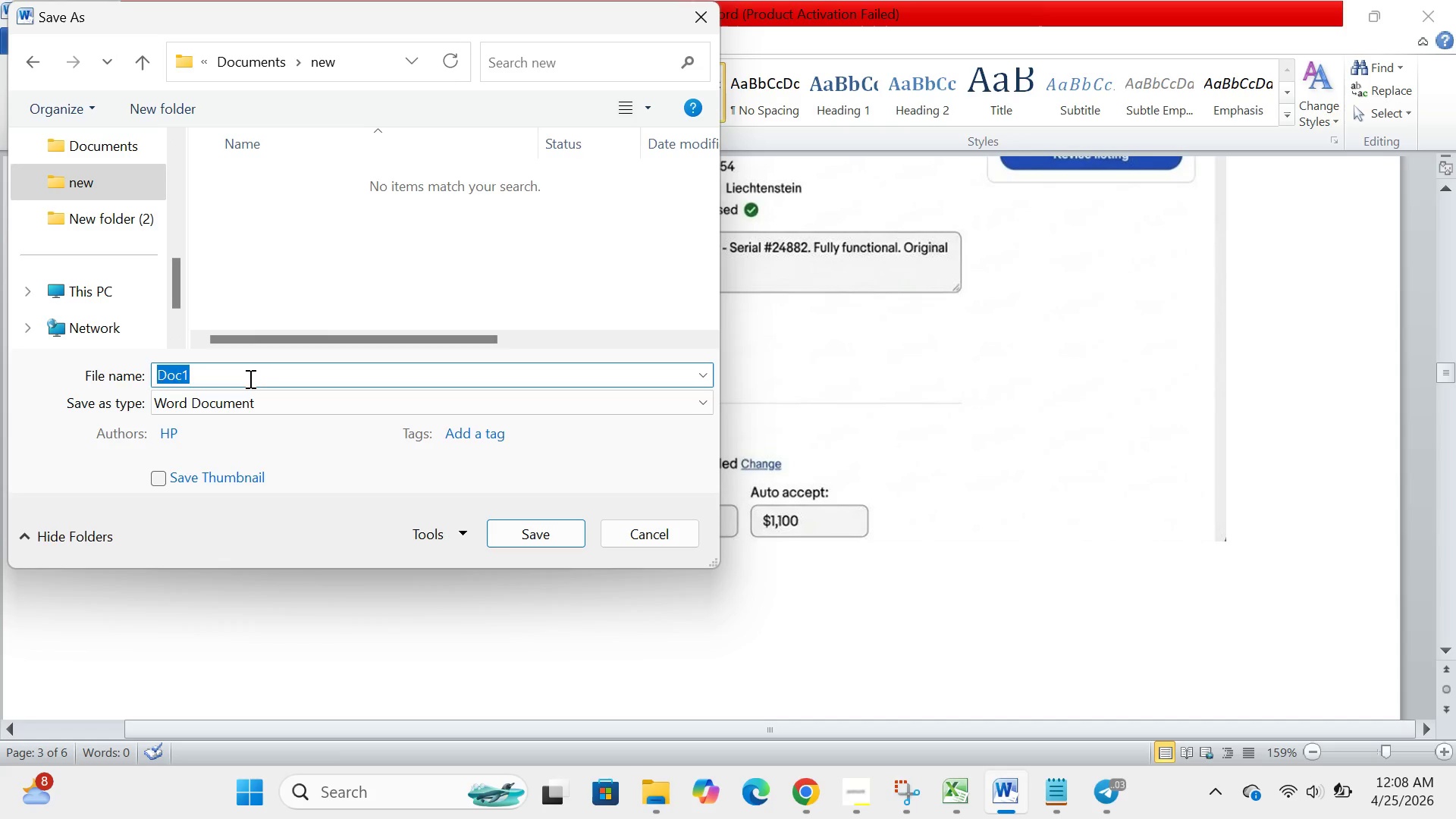 
key(Backspace)
 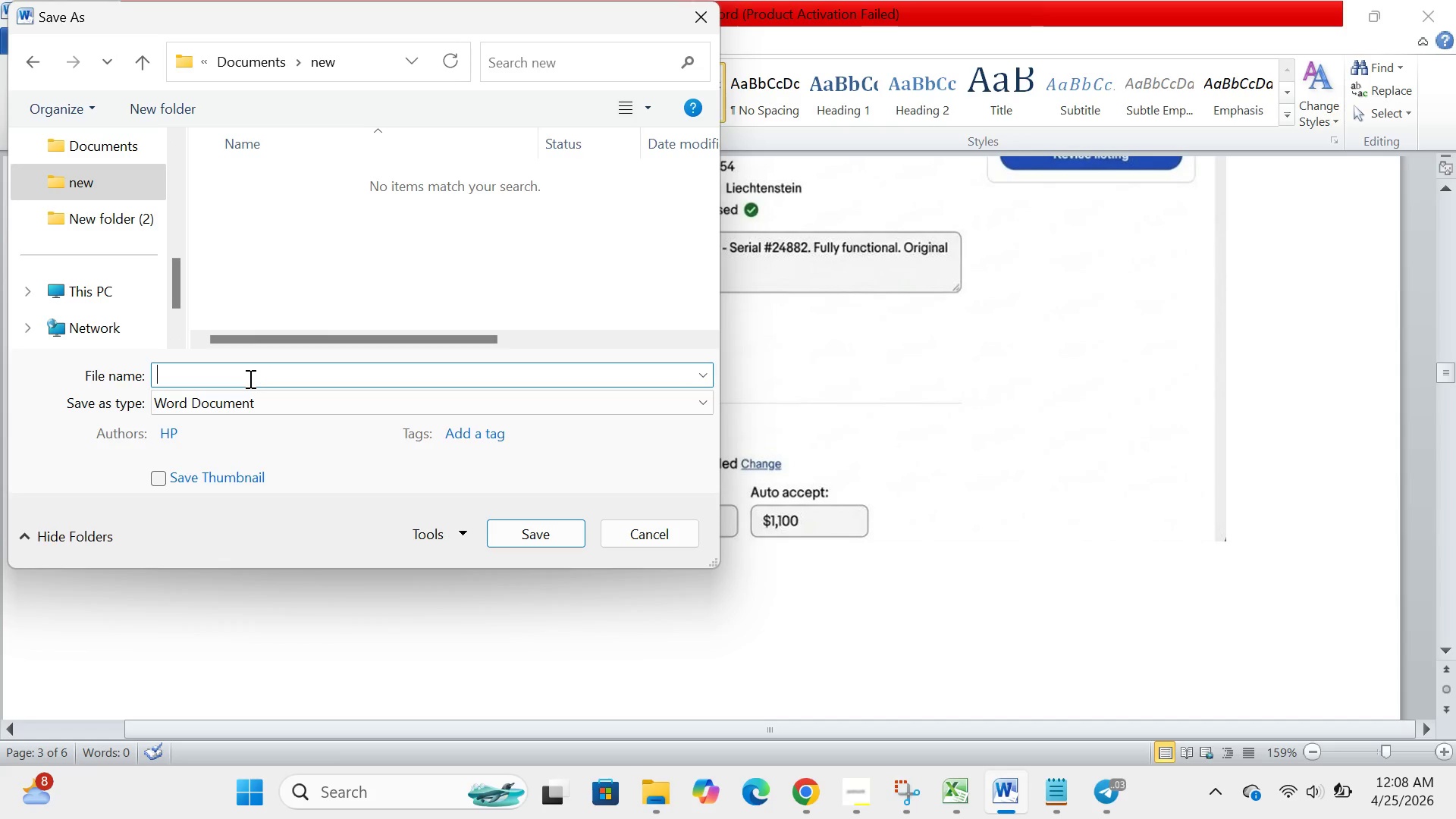 
key(L)
 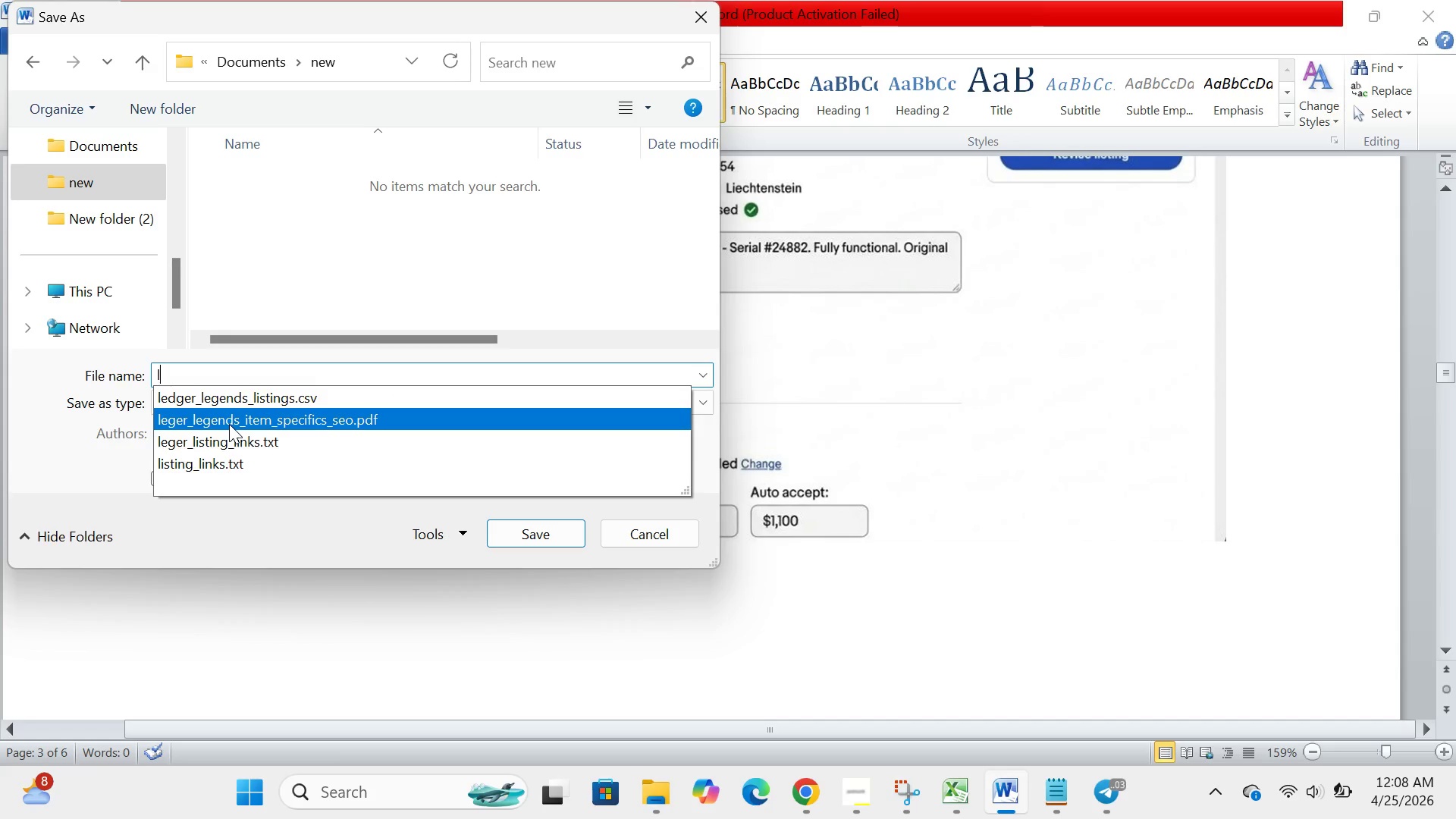 
wait(15.11)
 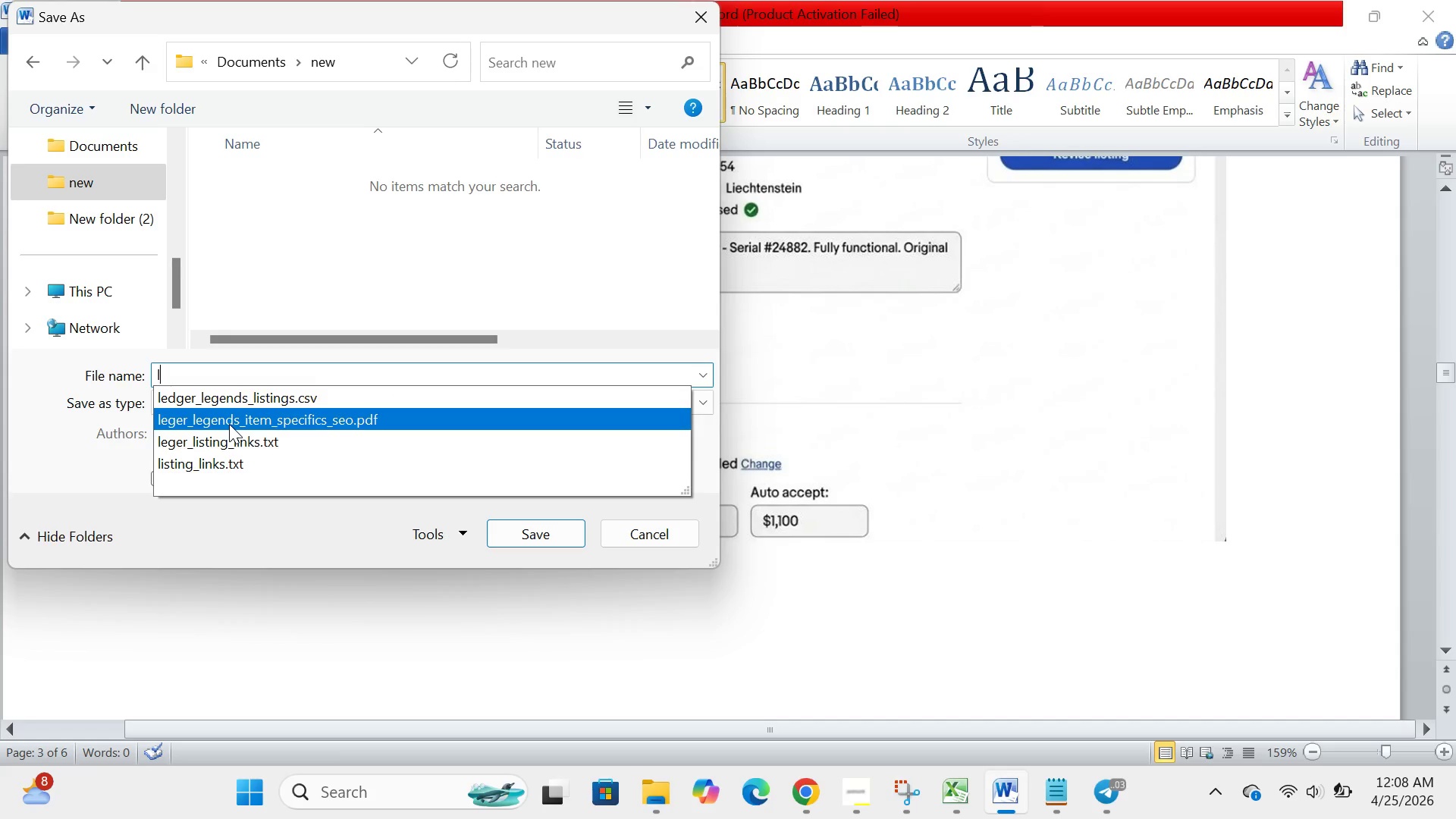 
type(eger_legends_backend_screeb)
key(Backspace)
type(nshor)
key(Backspace)
type(ts)
 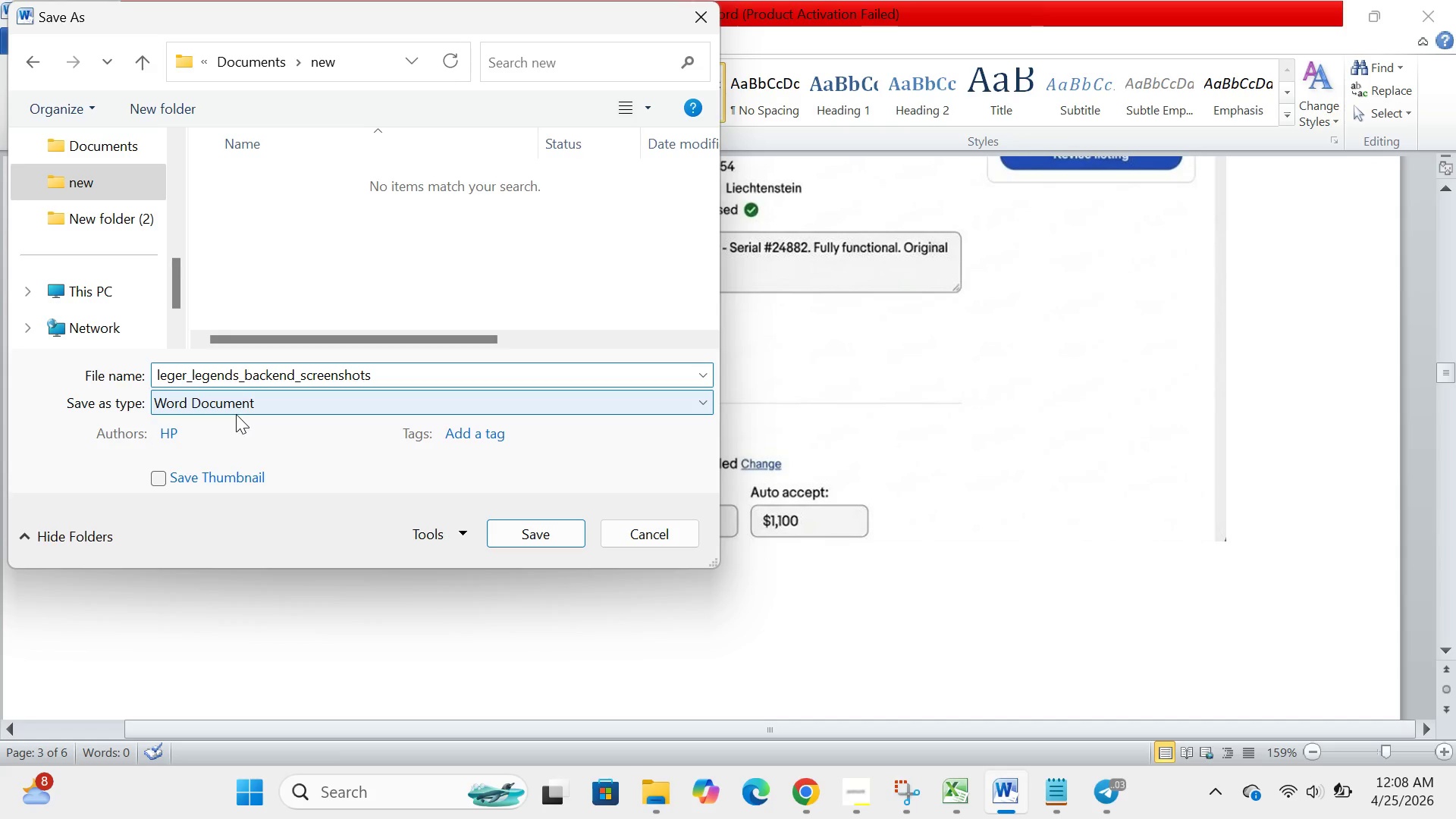 
left_click([199, 403])
 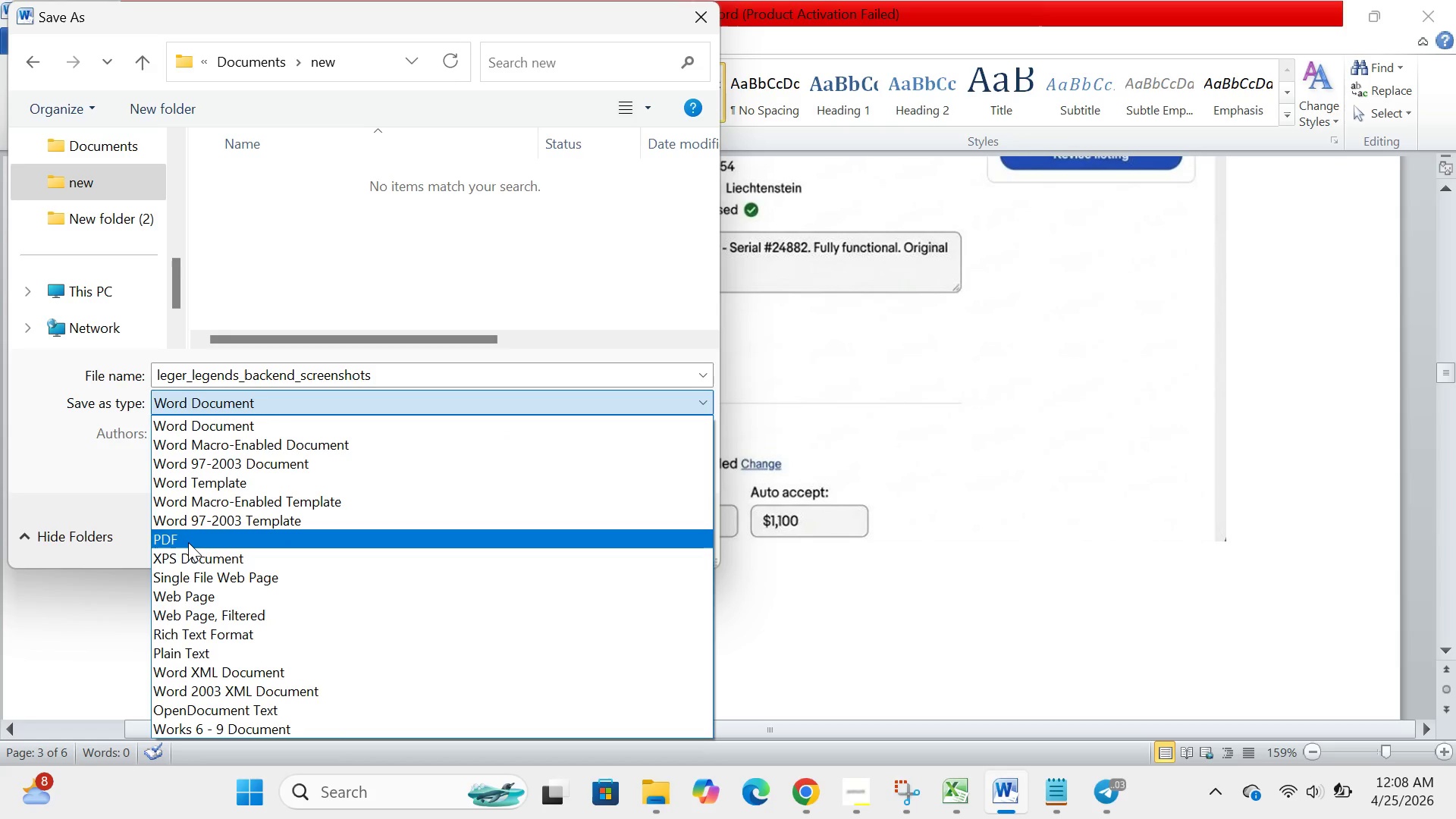 
left_click([188, 542])
 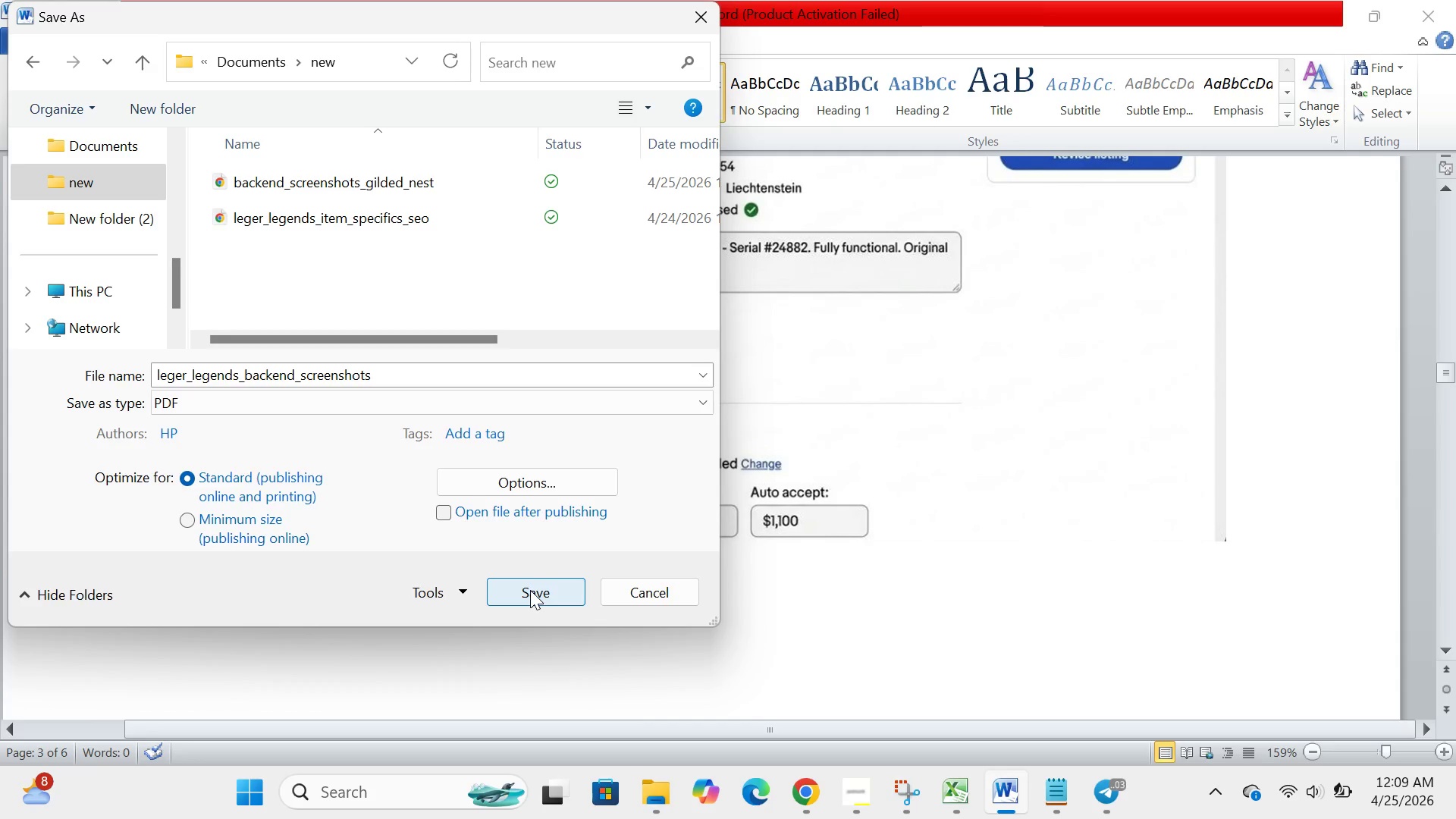 
left_click([539, 585])
 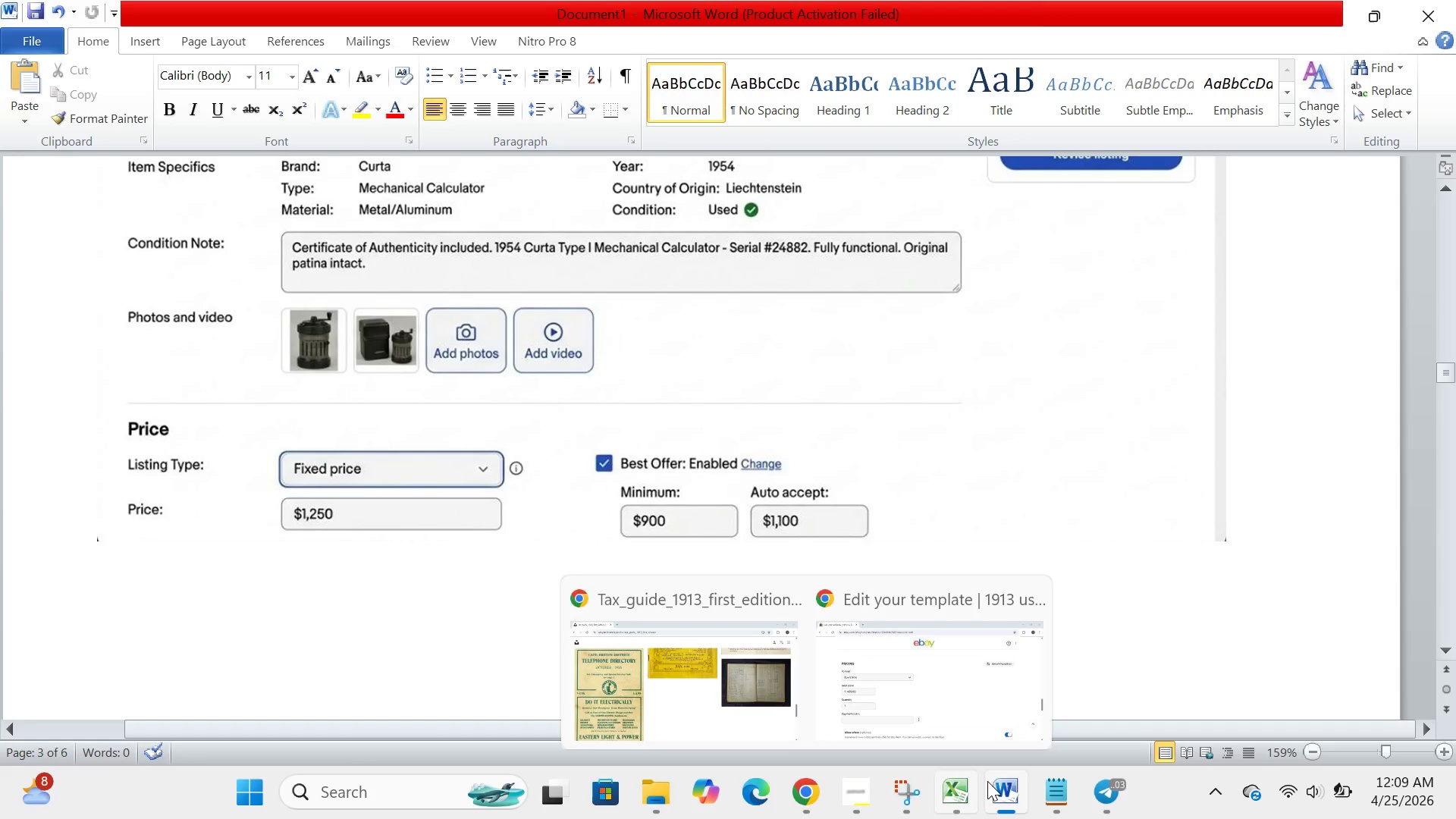 
wait(7.73)
 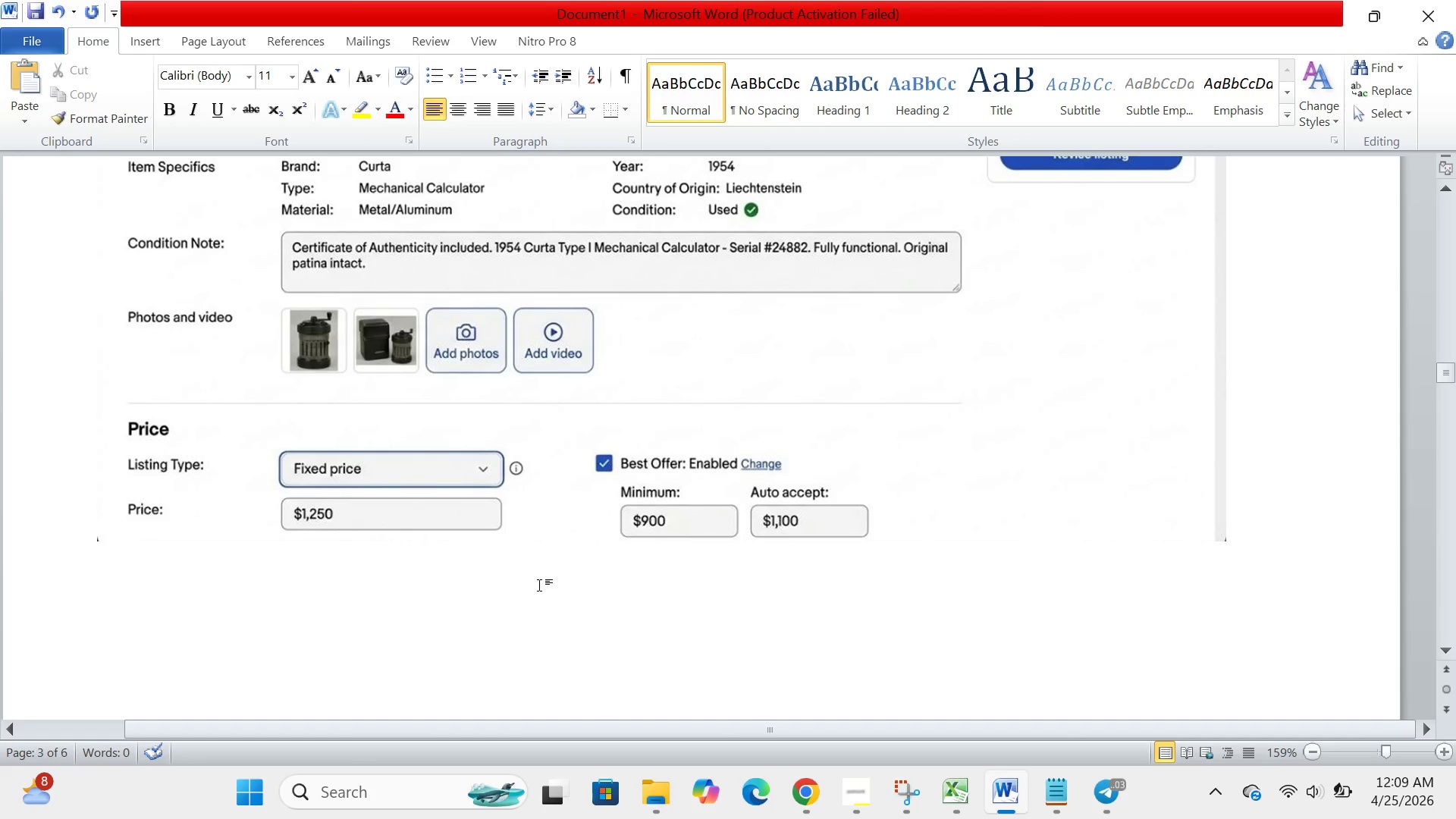 
left_click([661, 792])
 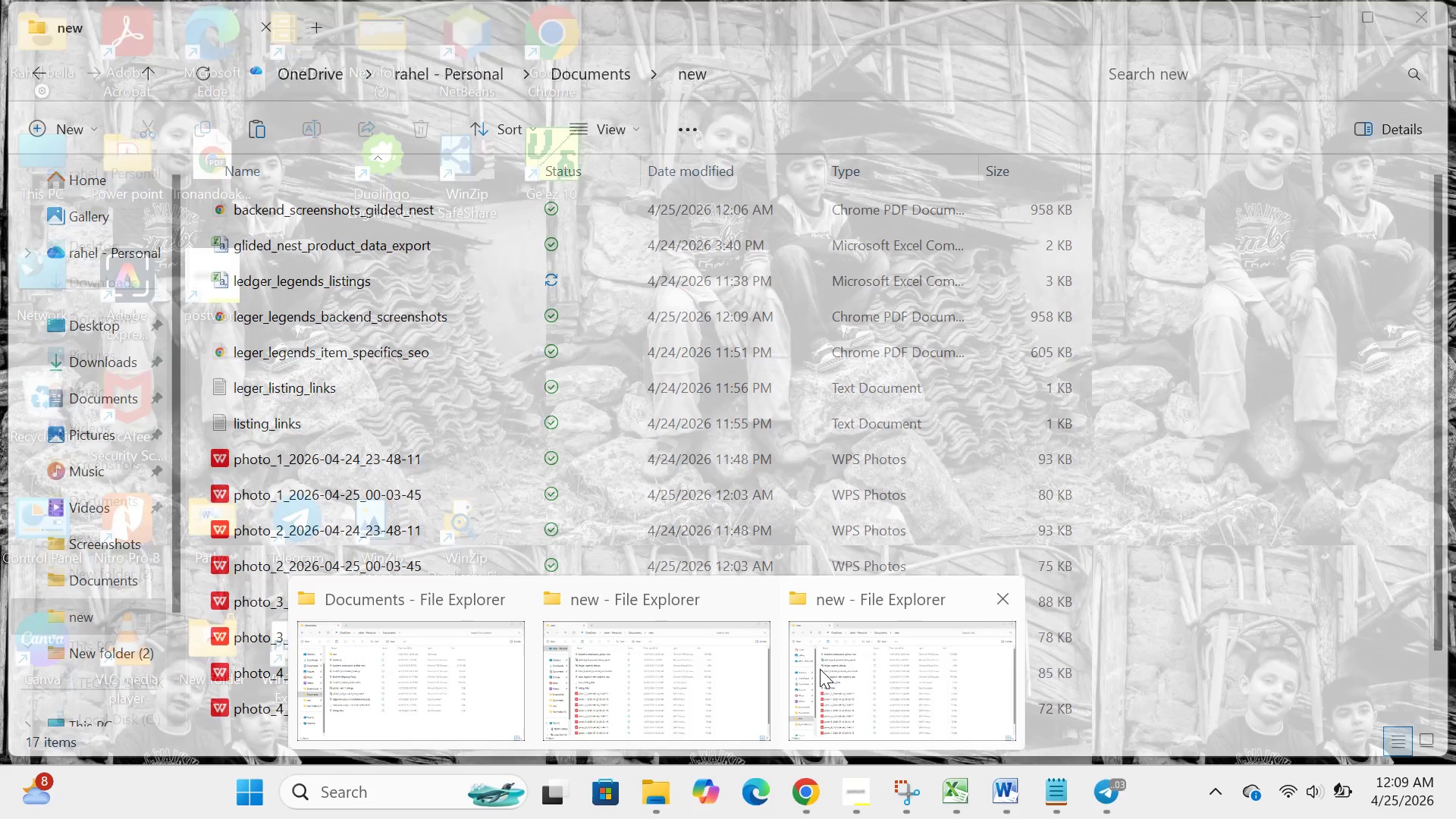 
left_click([820, 669])
 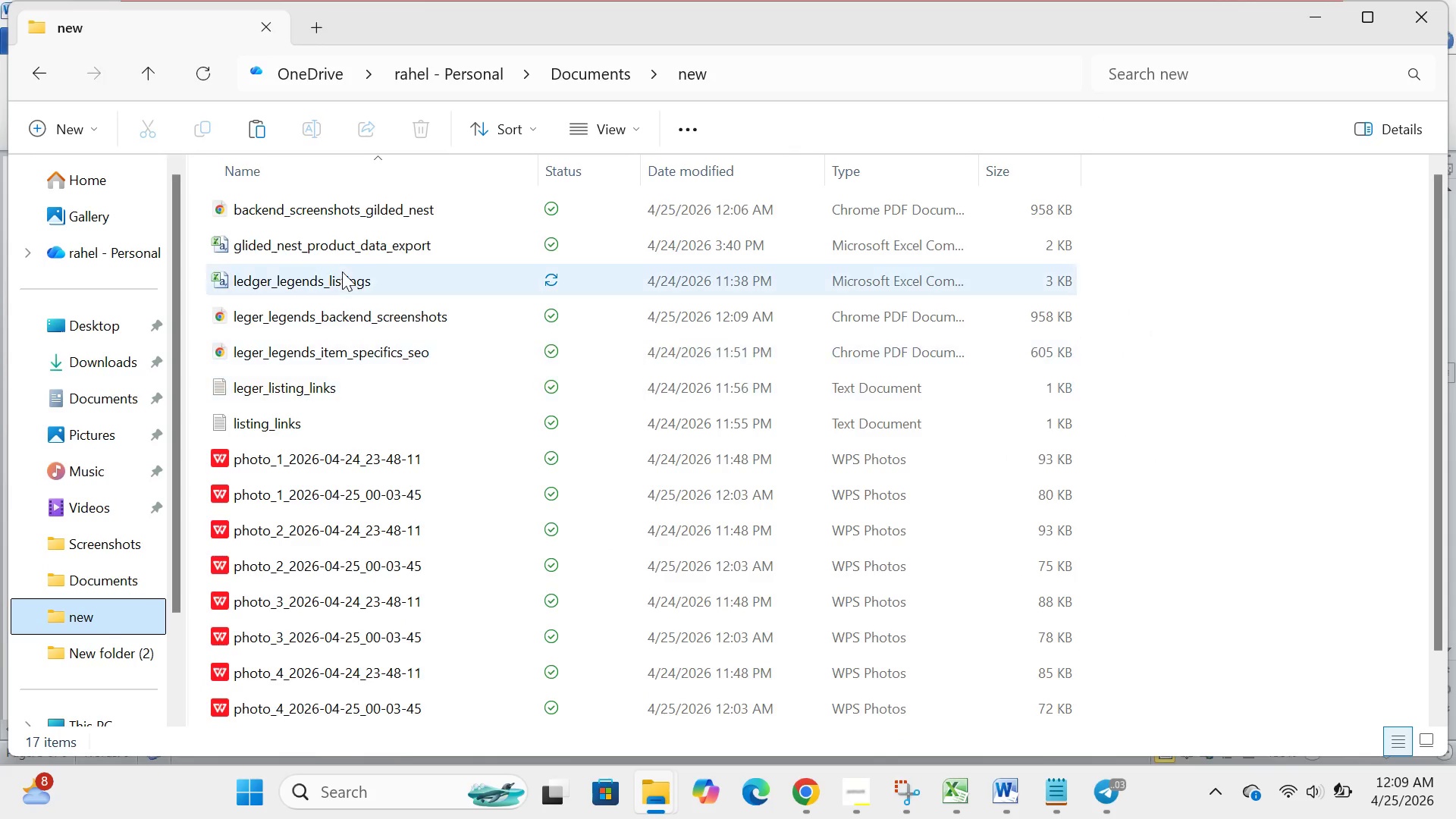 
mouse_move([341, 331])
 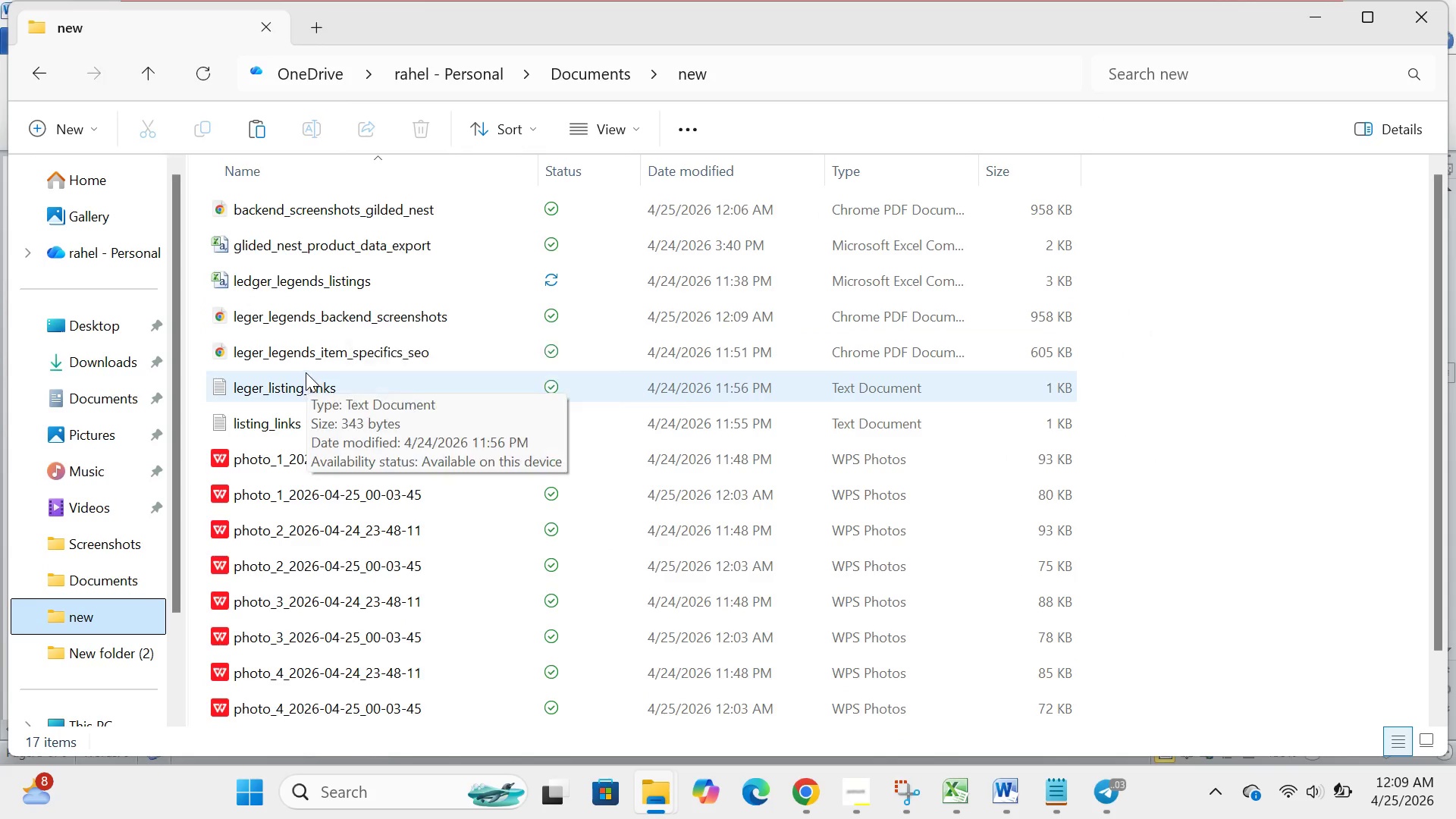 
mouse_move([336, 357])
 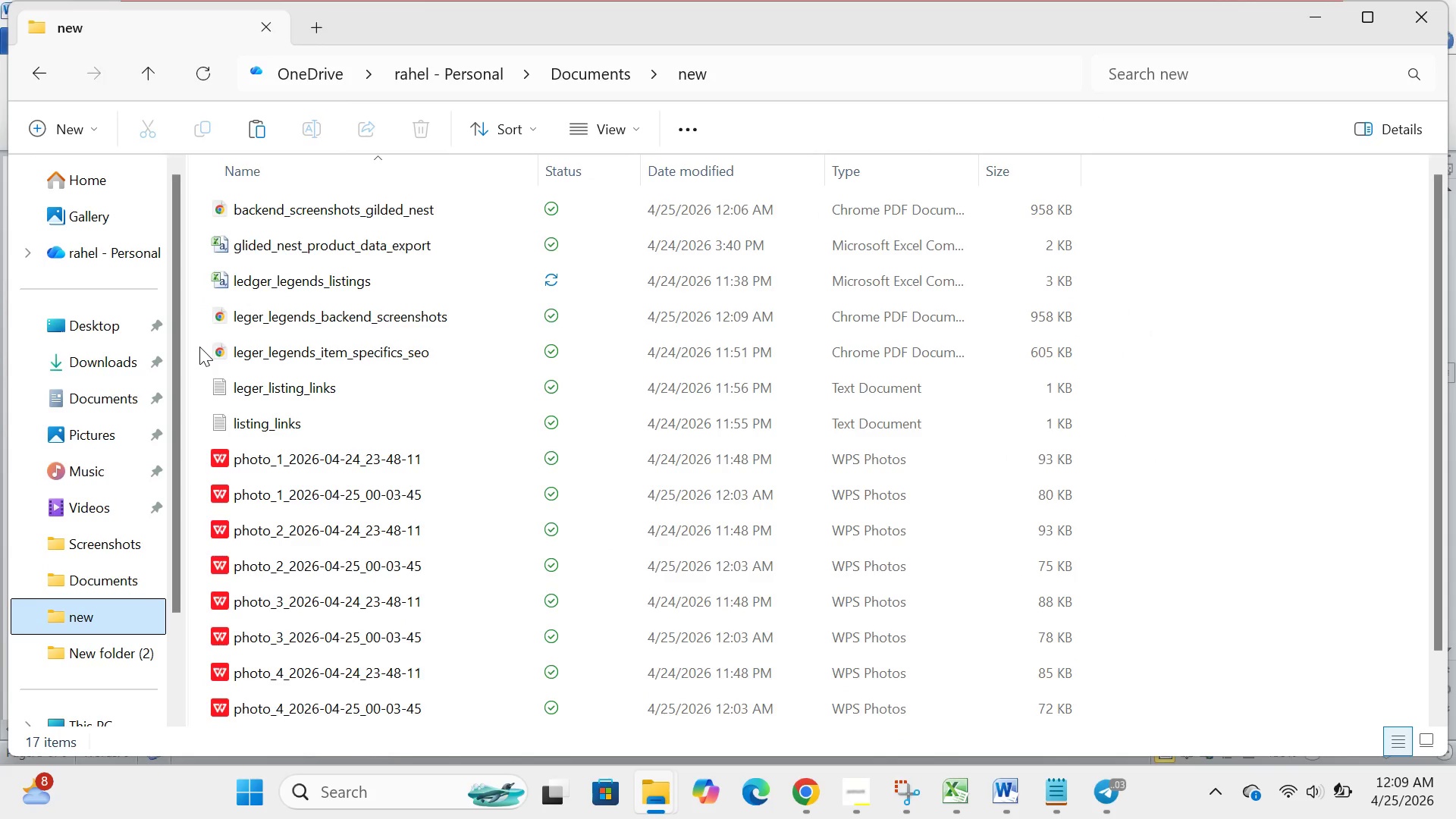 
left_click([227, 348])
 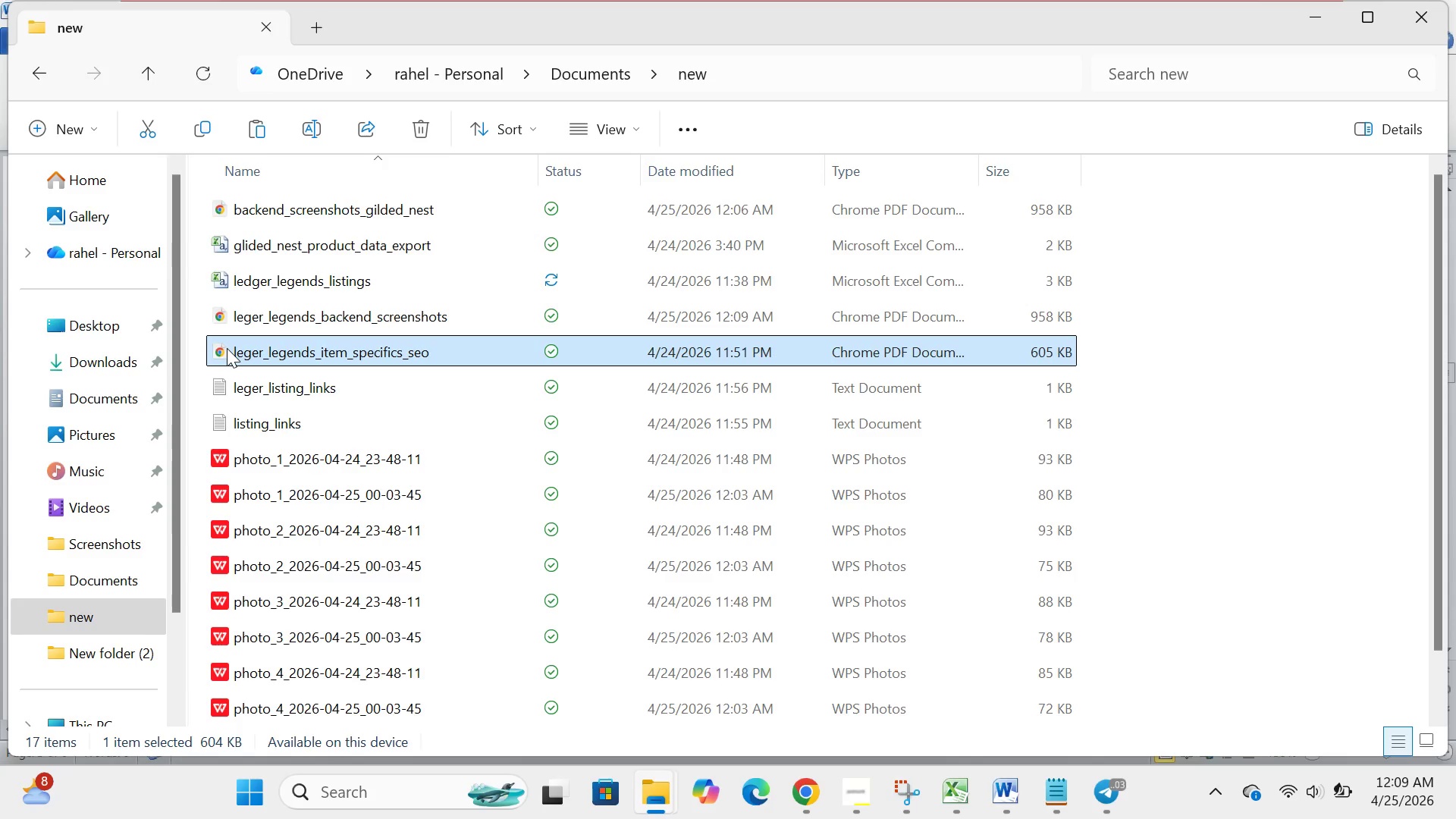 
right_click([227, 348])
 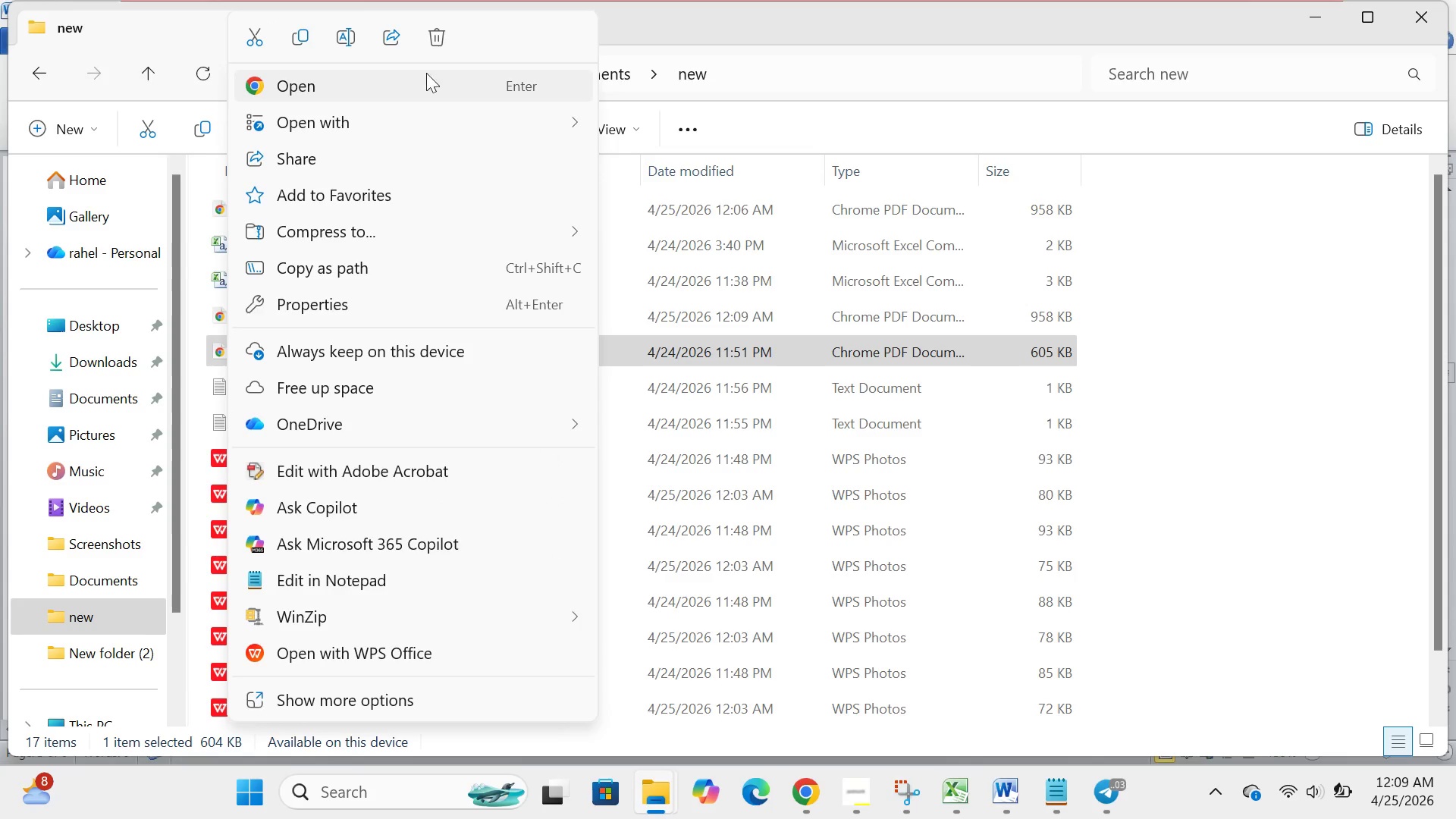 
left_click([435, 45])
 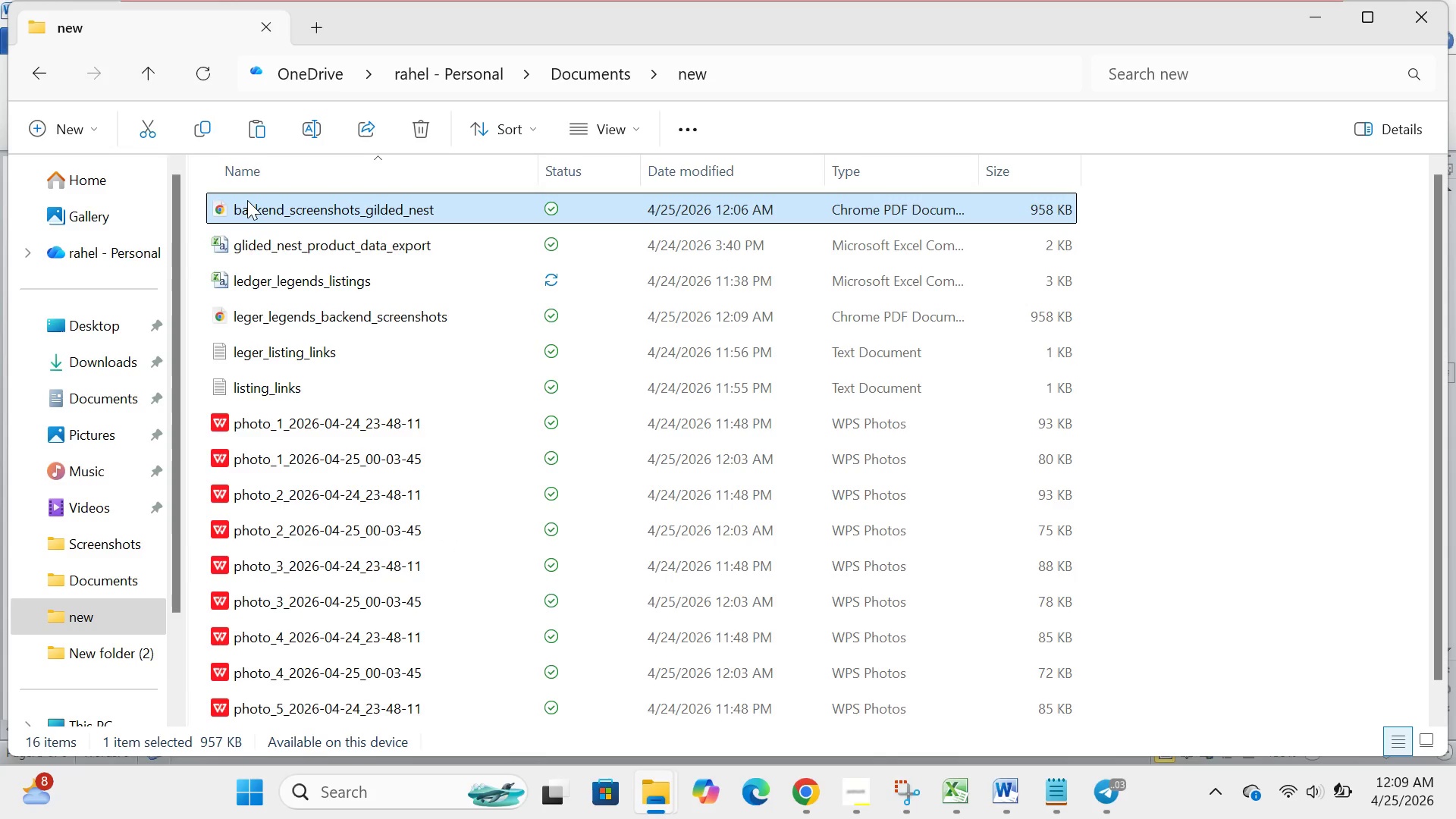 
wait(7.81)
 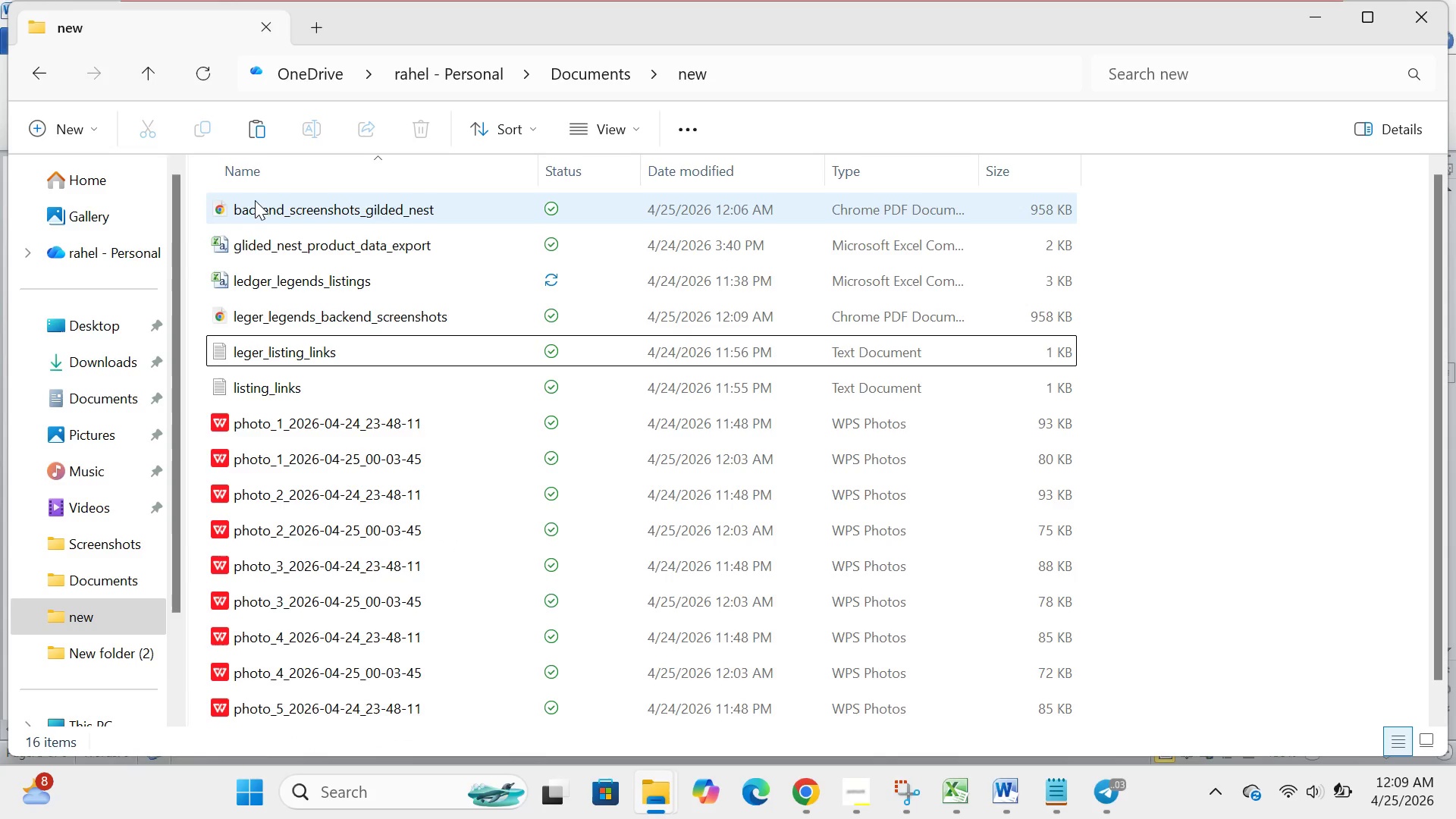 
left_click([413, 132])
 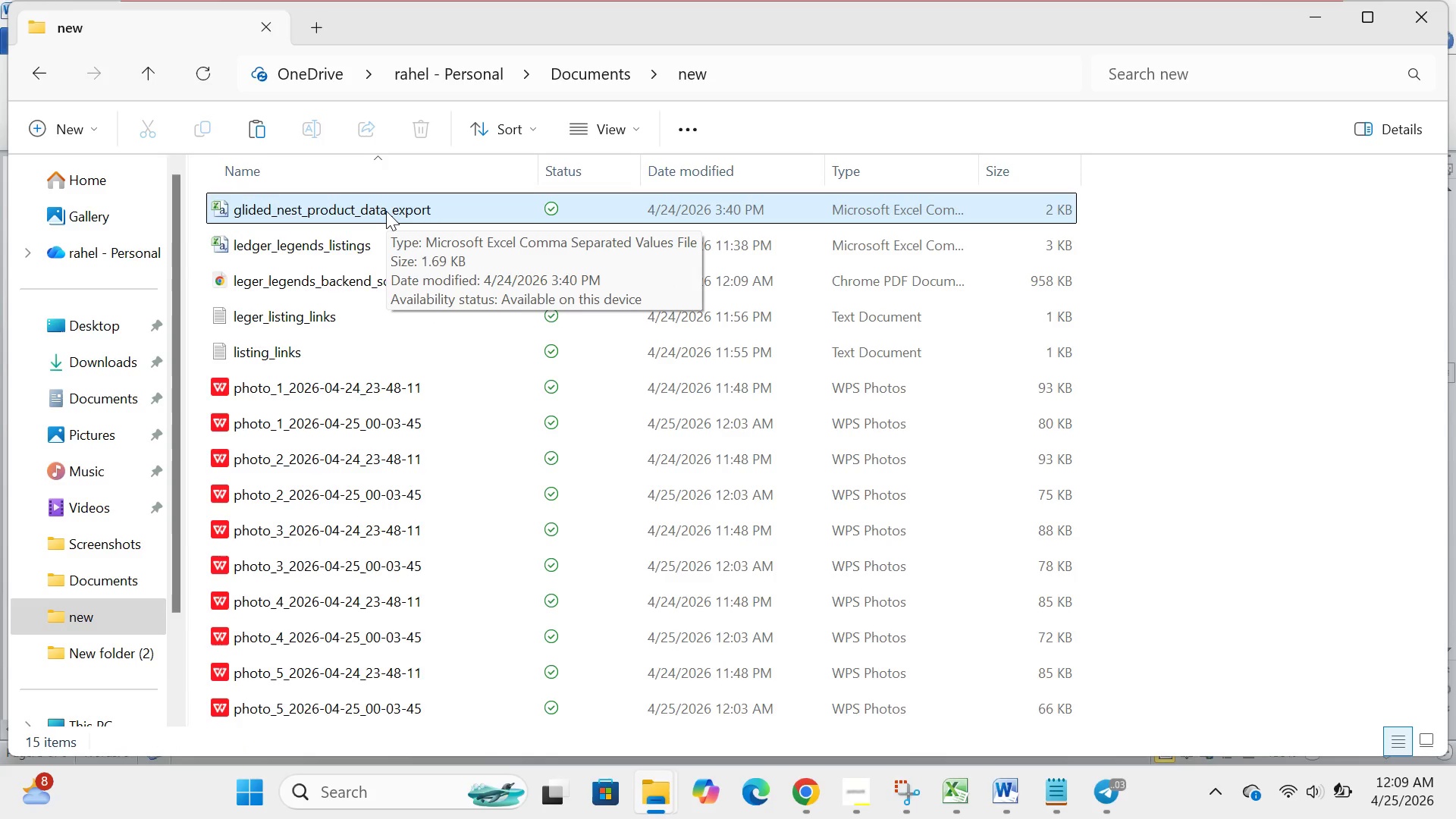 
wait(6.36)
 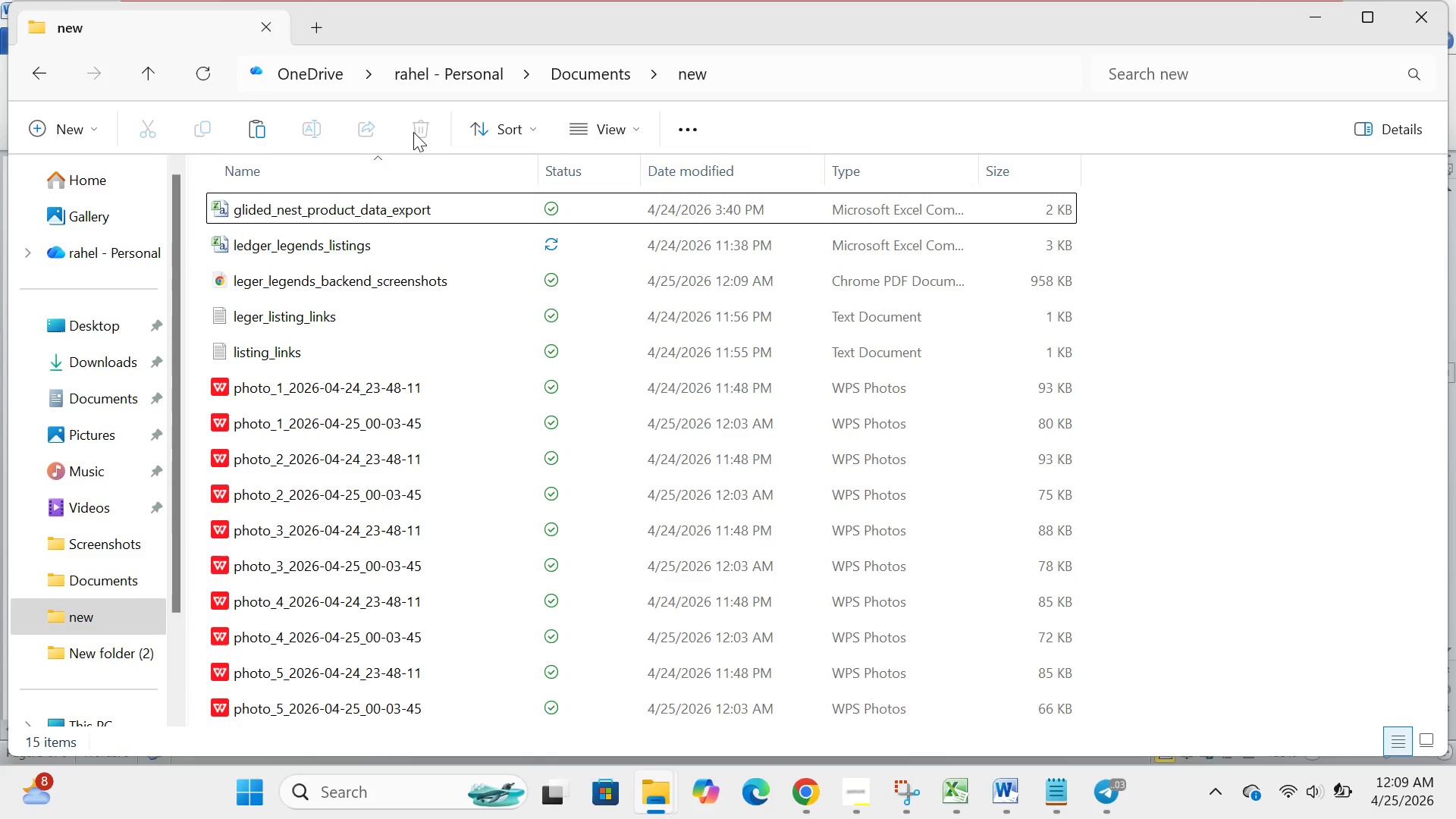 
right_click([388, 206])
 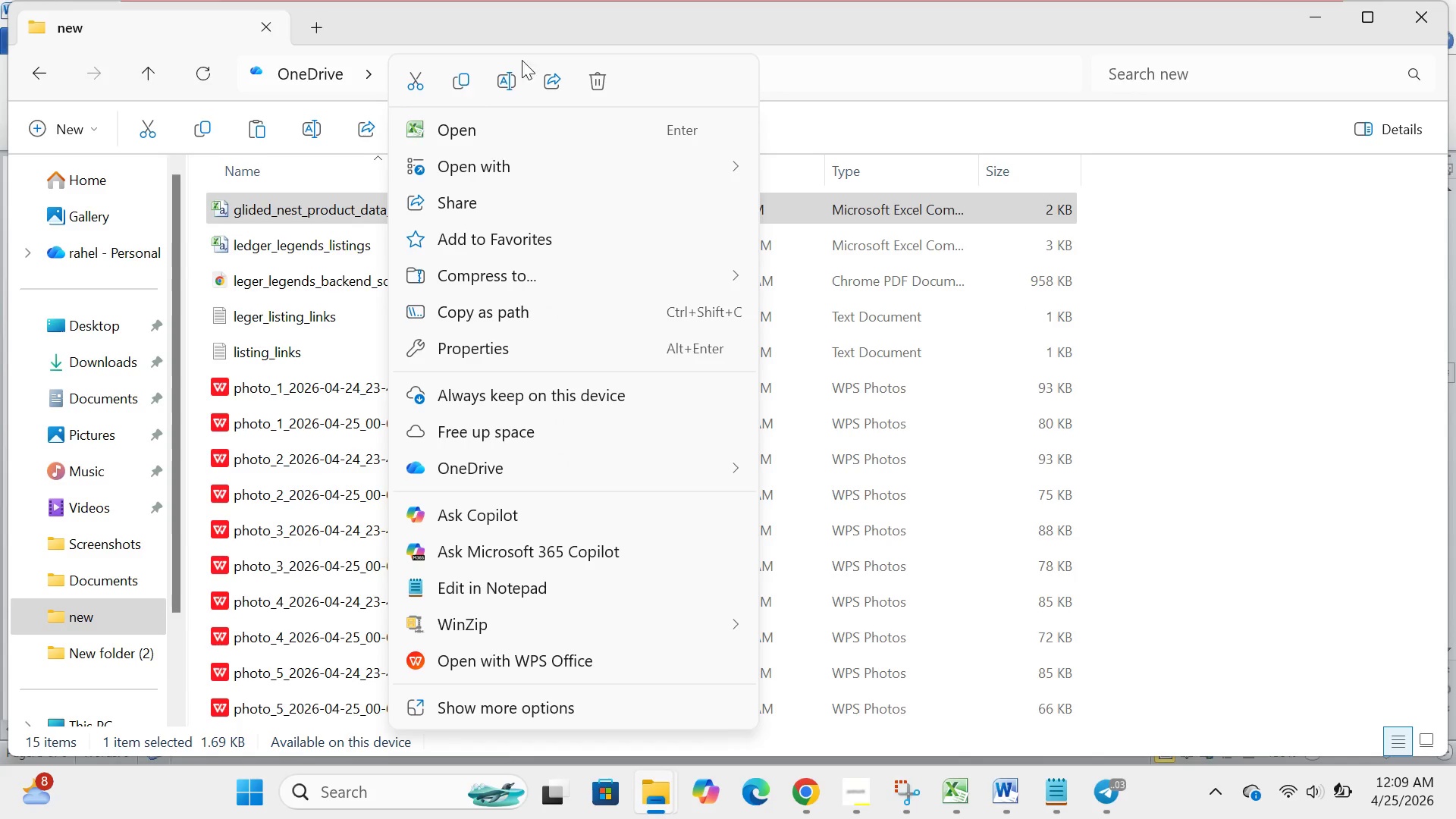 
left_click([602, 72])
 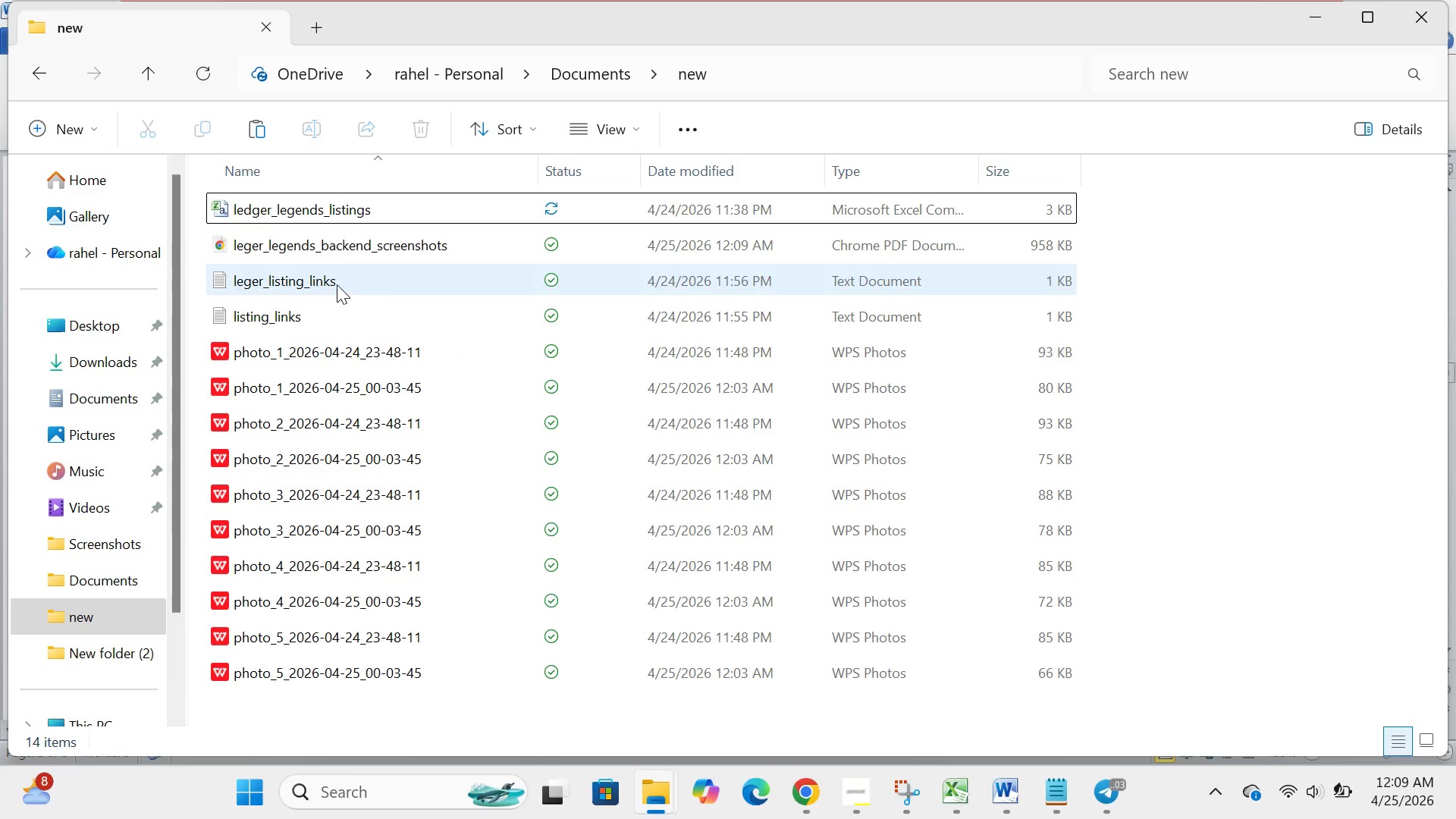 
wait(5.92)
 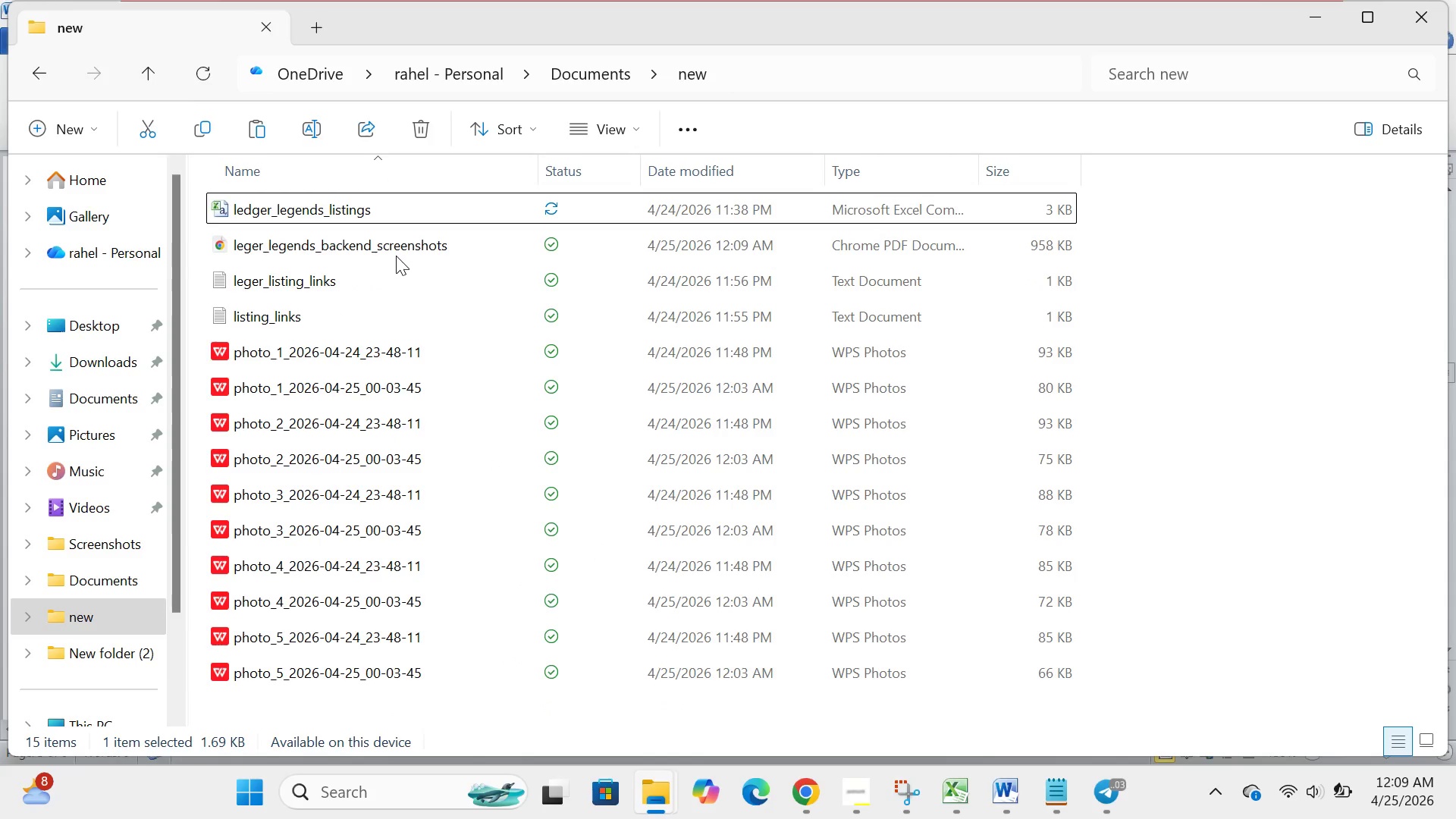 
left_click([291, 321])
 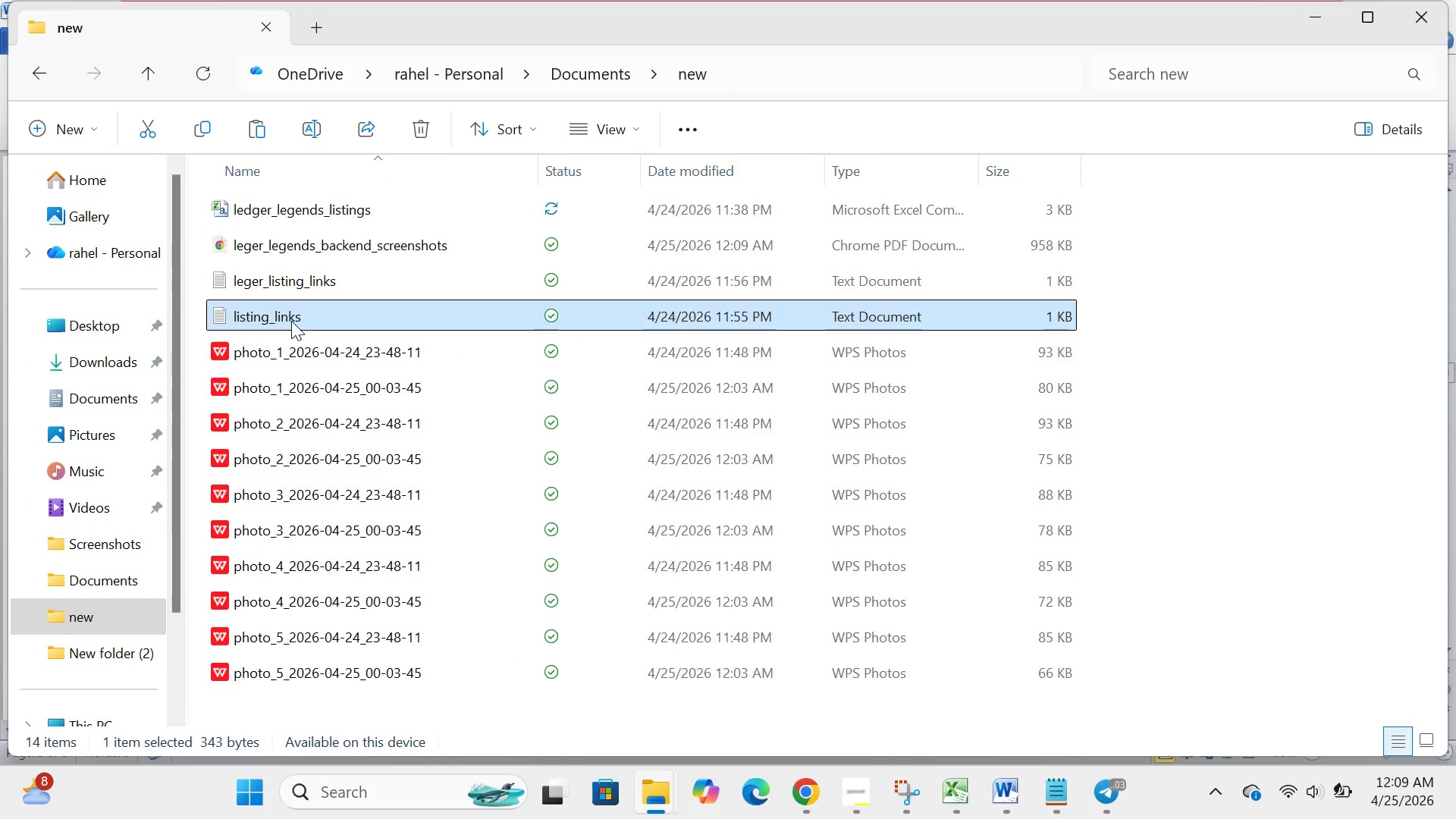 
right_click([291, 321])
 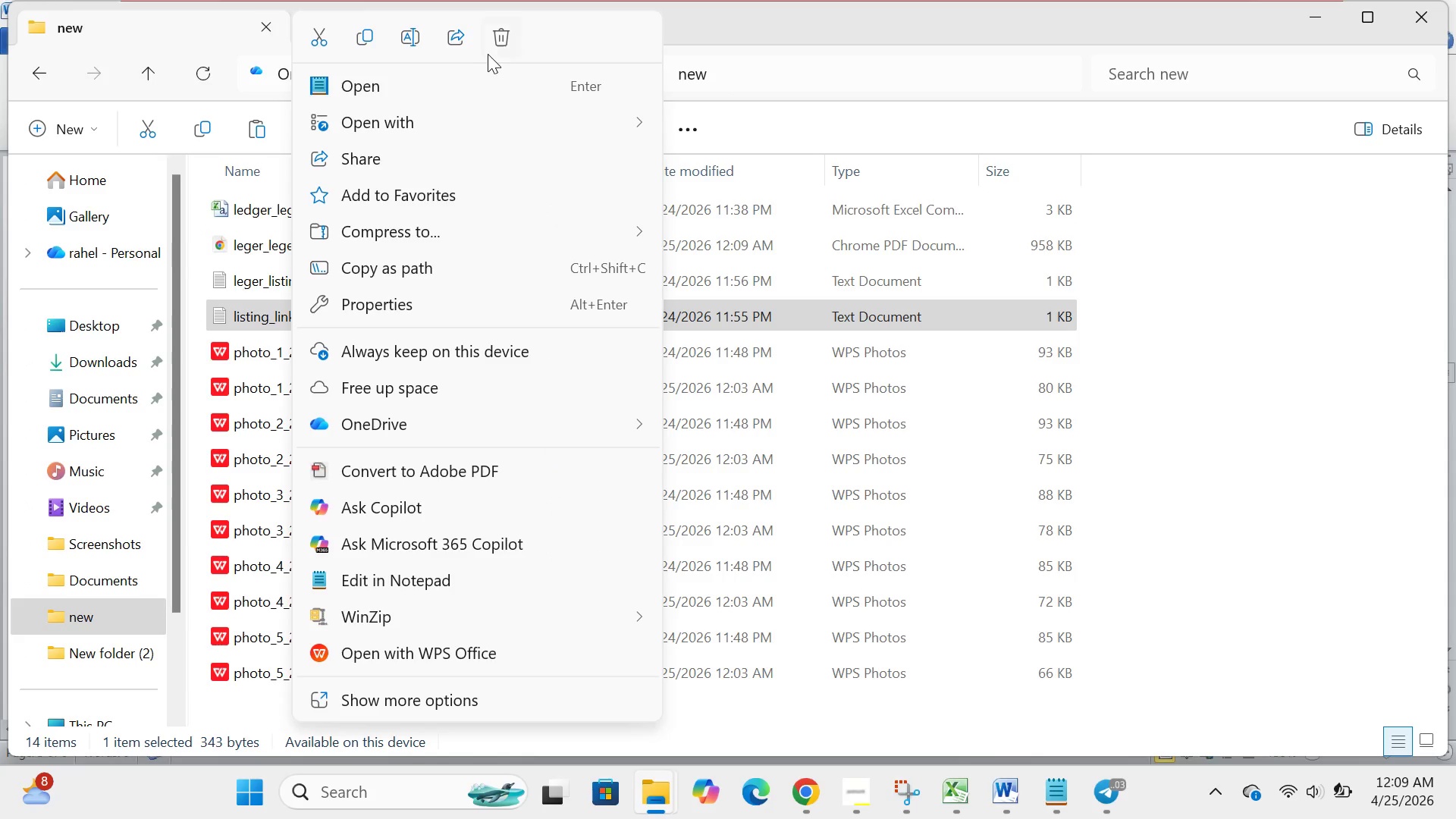 
left_click([495, 39])
 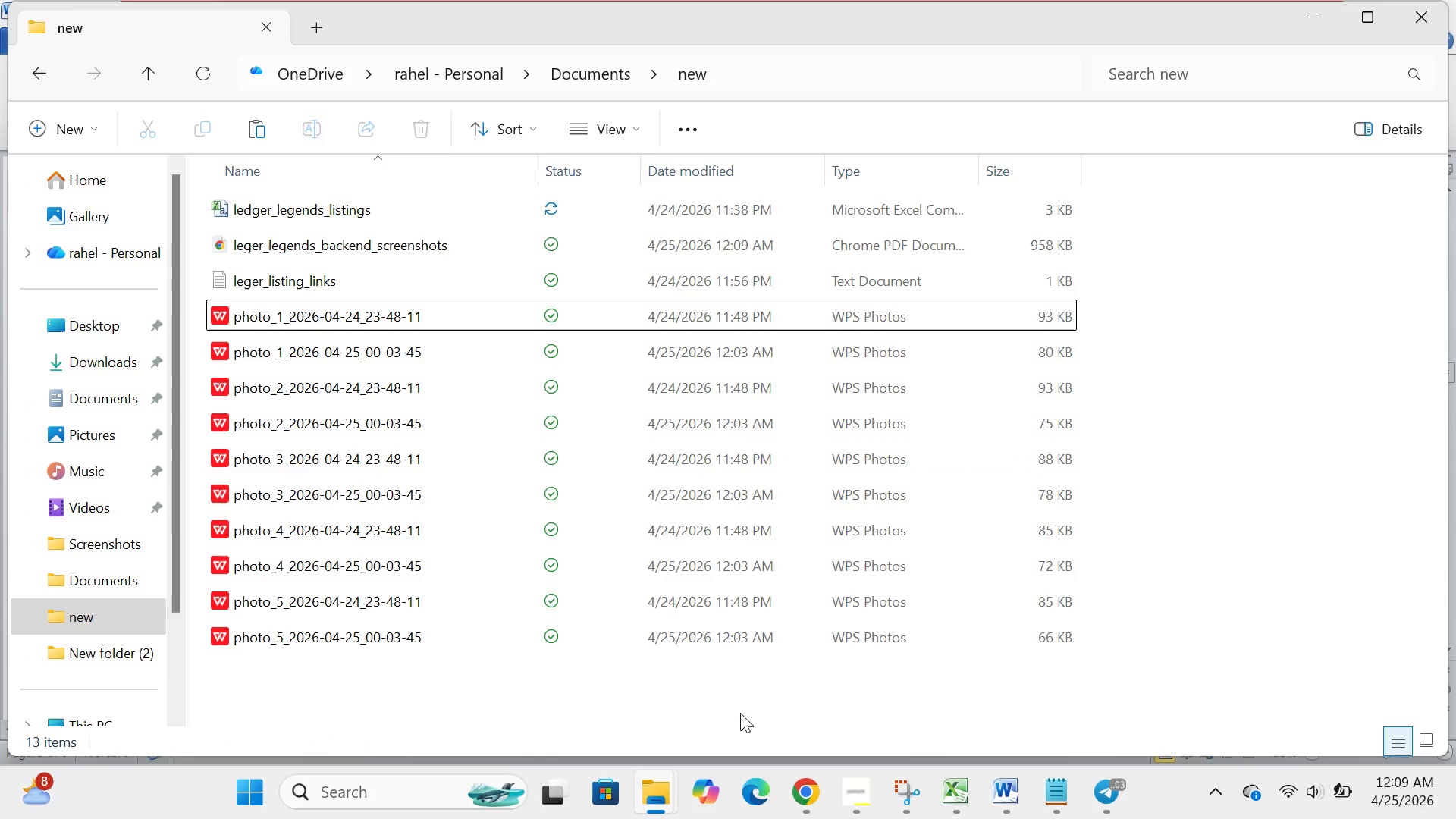 
left_click([849, 798])
 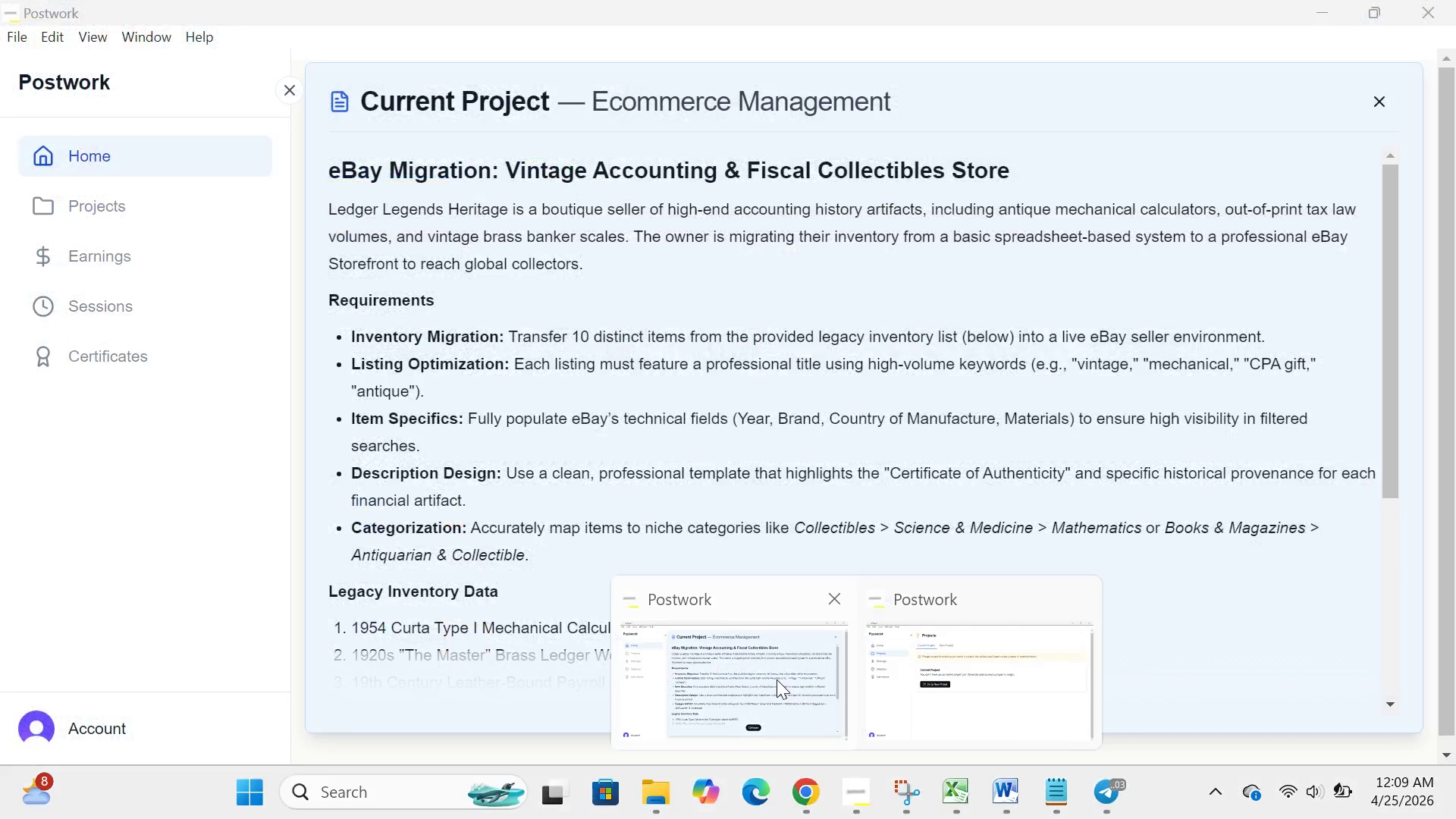 
left_click([777, 679])